 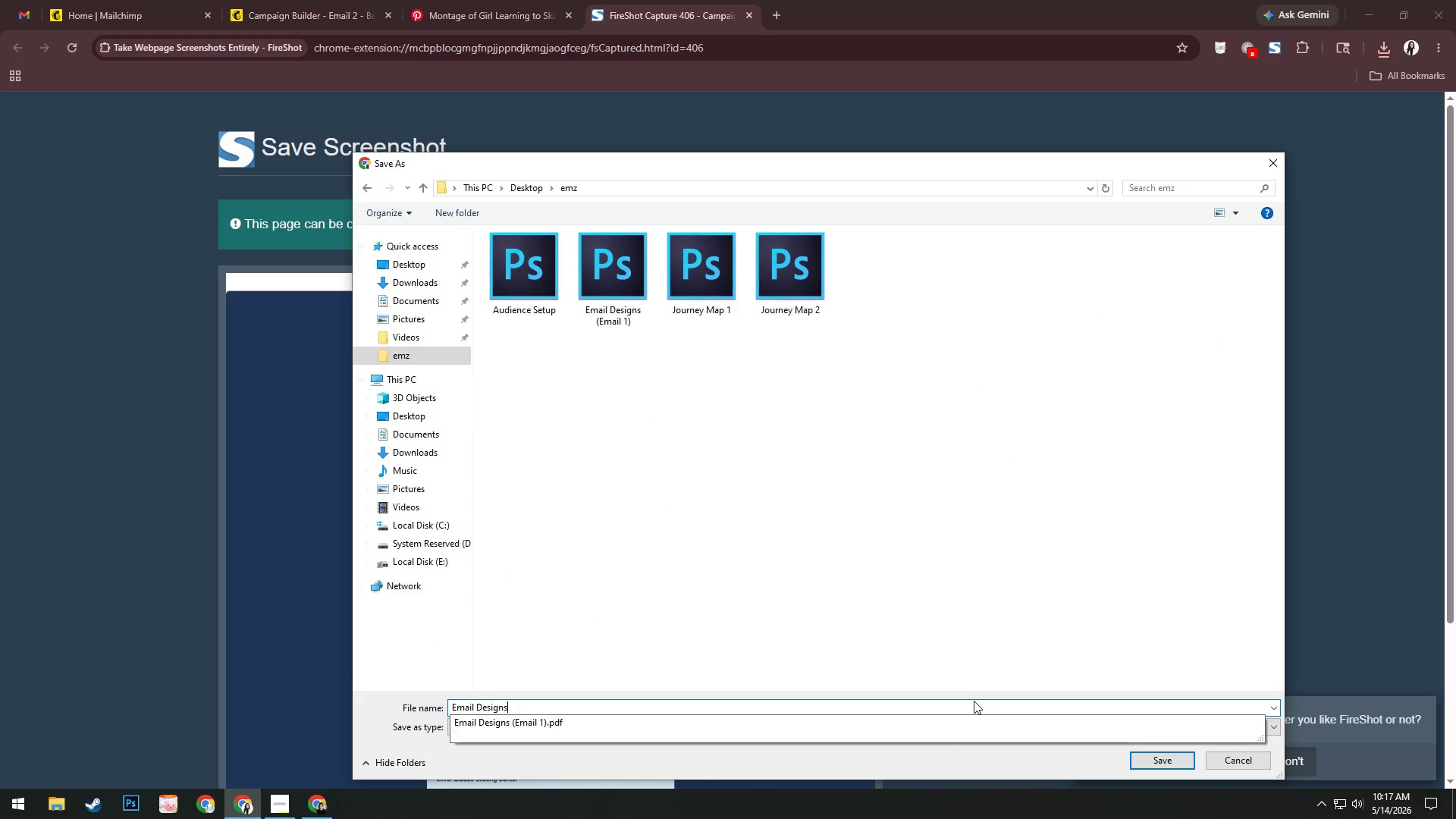 
hold_key(key=ShiftRight, duration=0.69)
 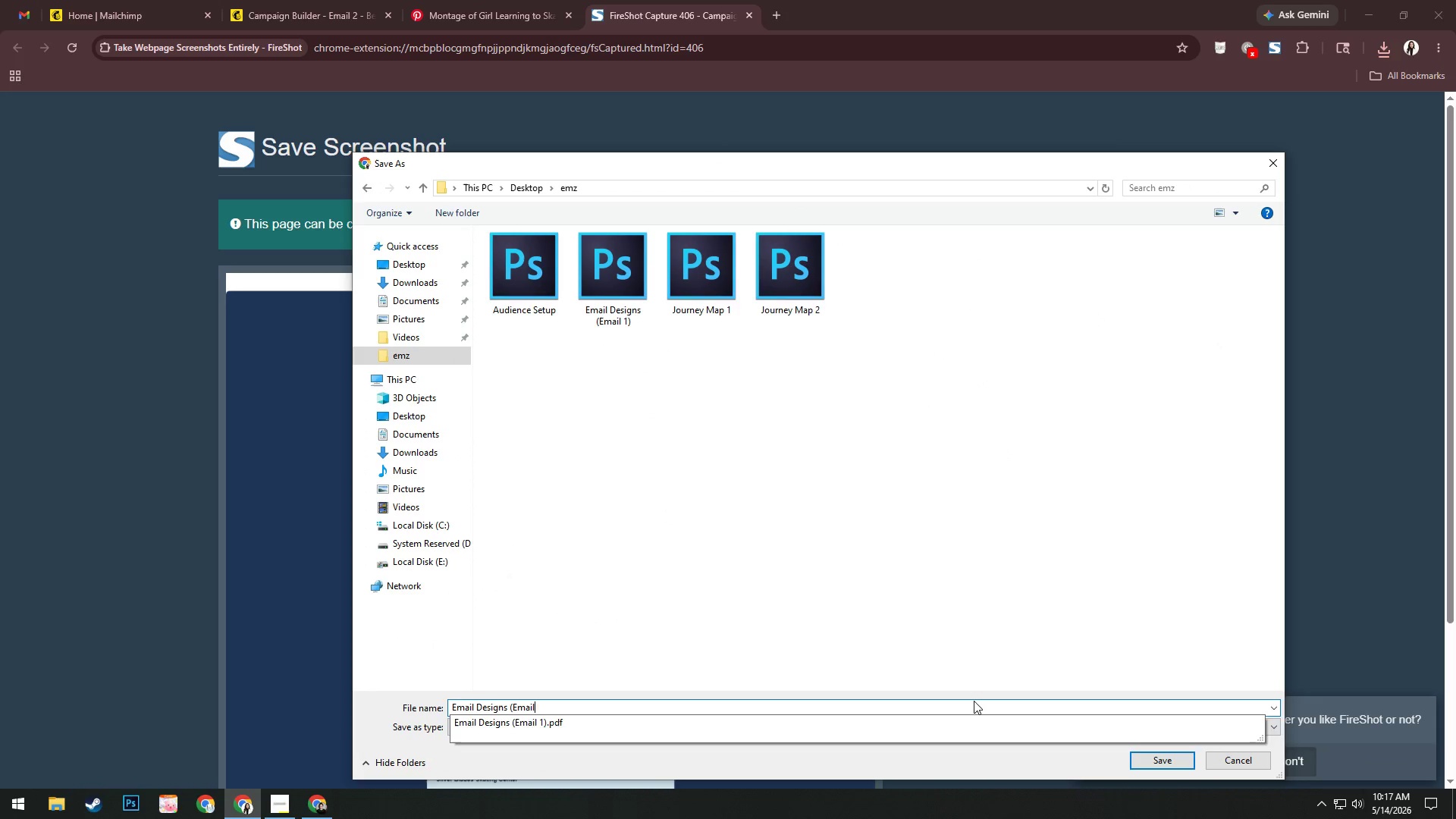 
hold_key(key=ShiftRight, duration=0.48)
 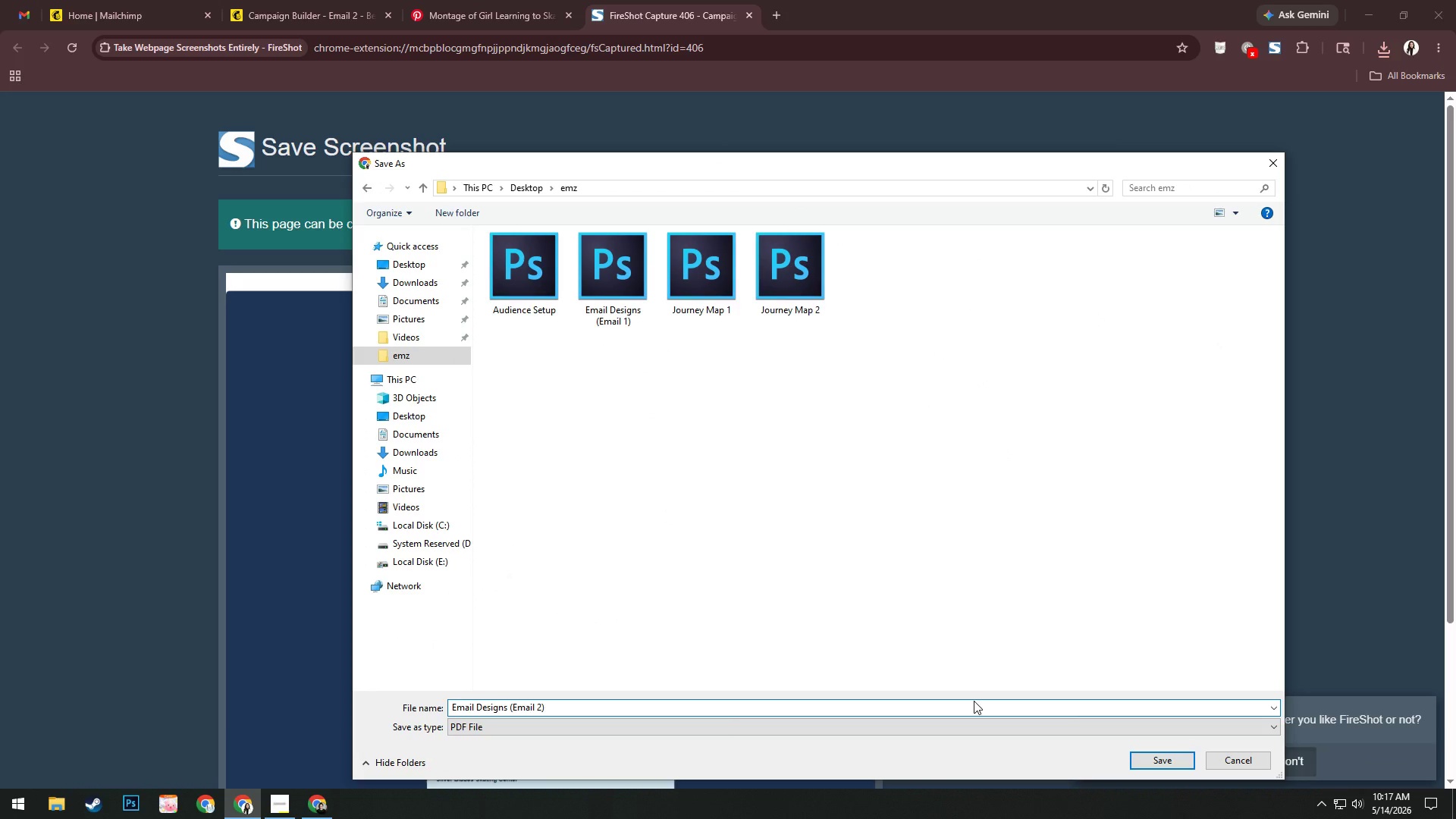 
key(Enter)
 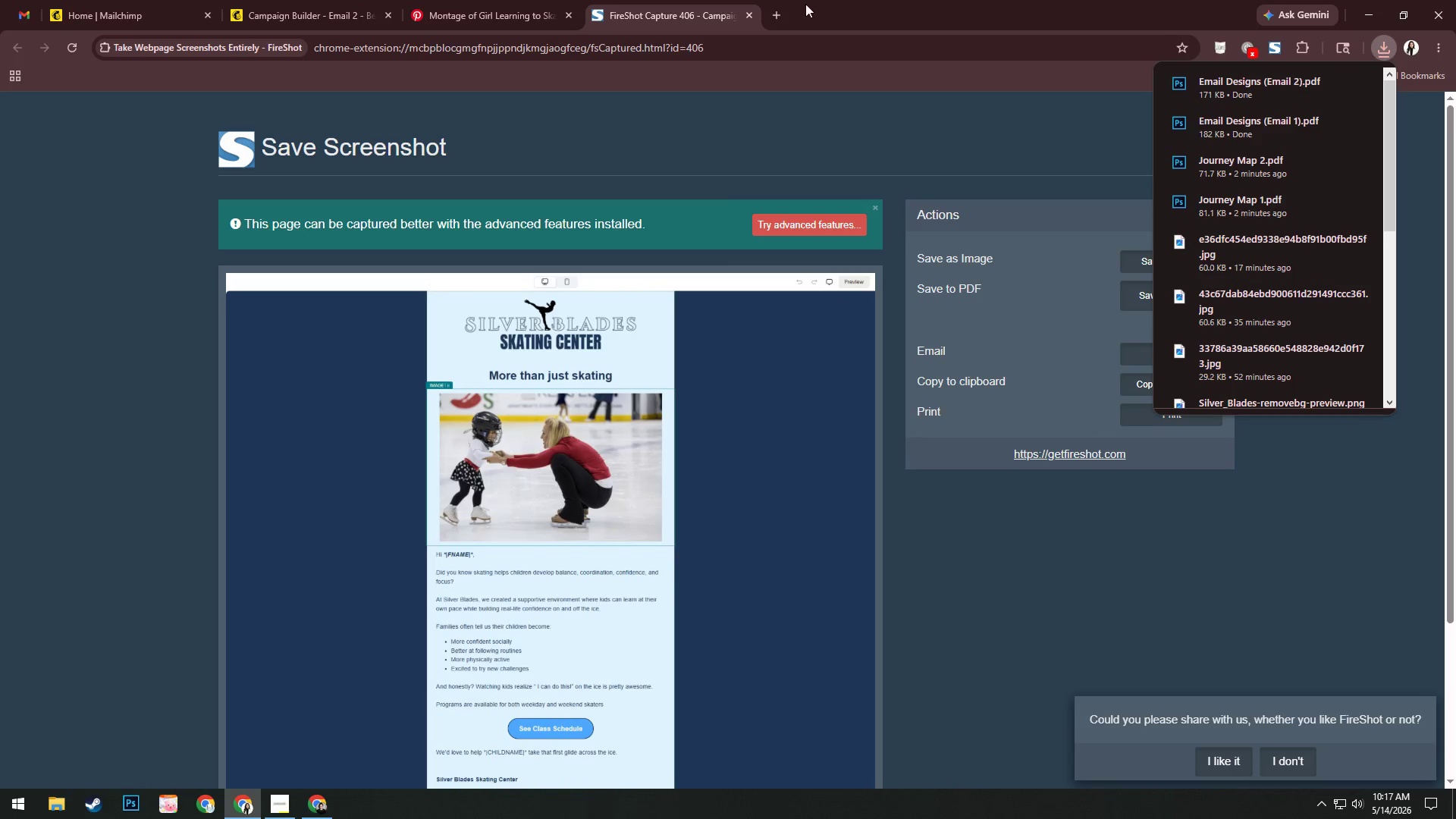 
left_click([748, 16])
 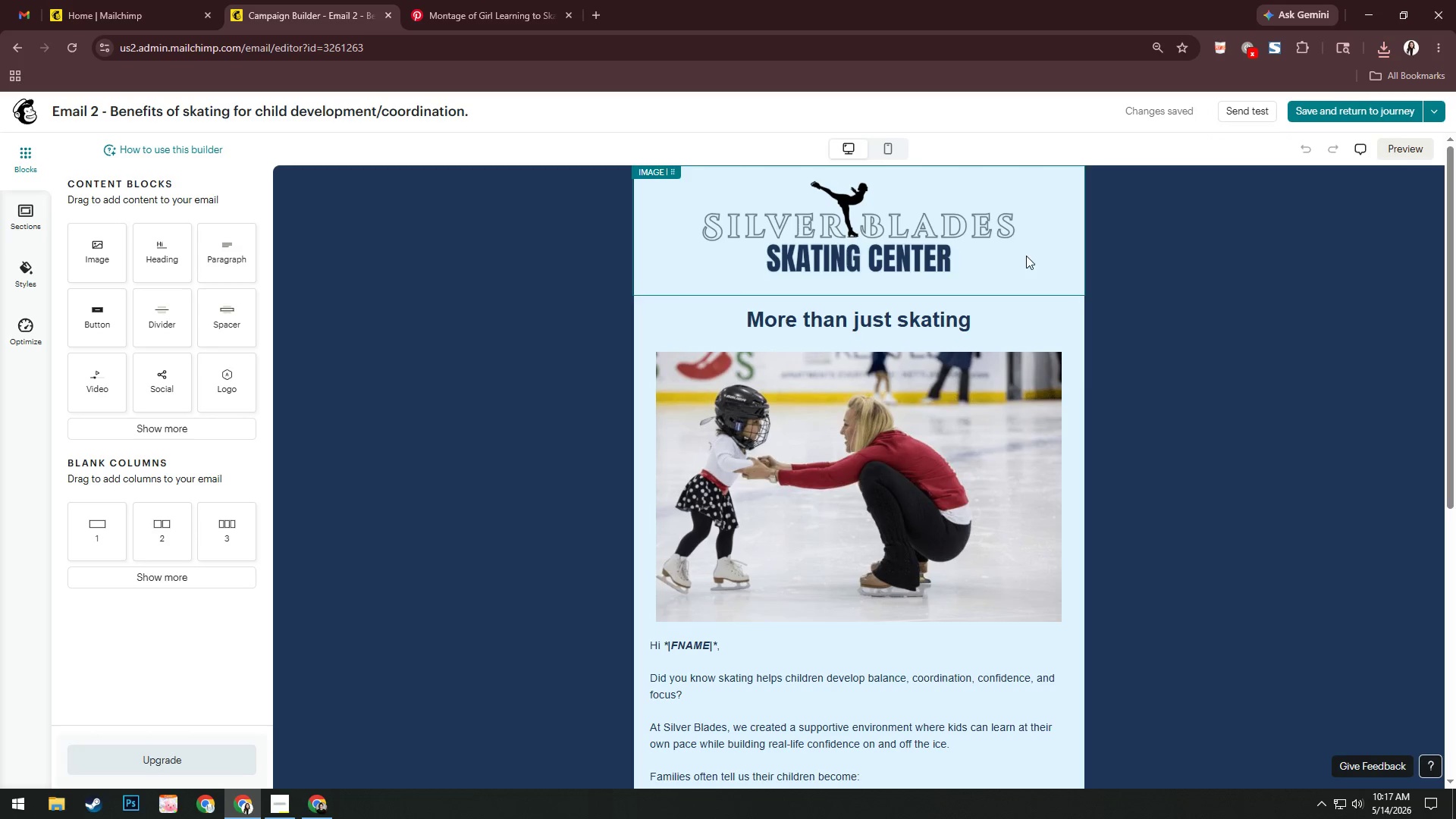 
left_click([1355, 110])
 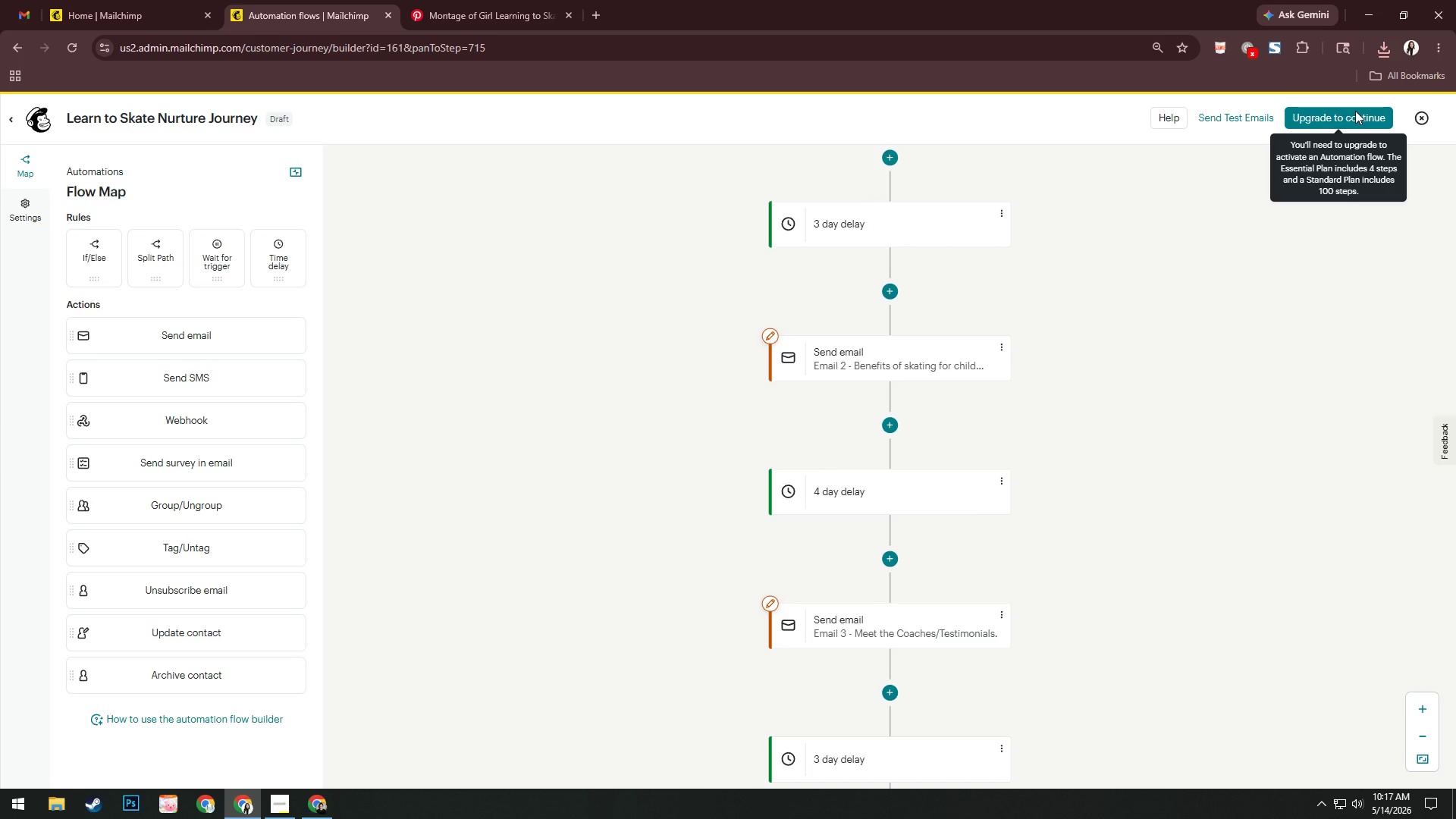 
wait(38.28)
 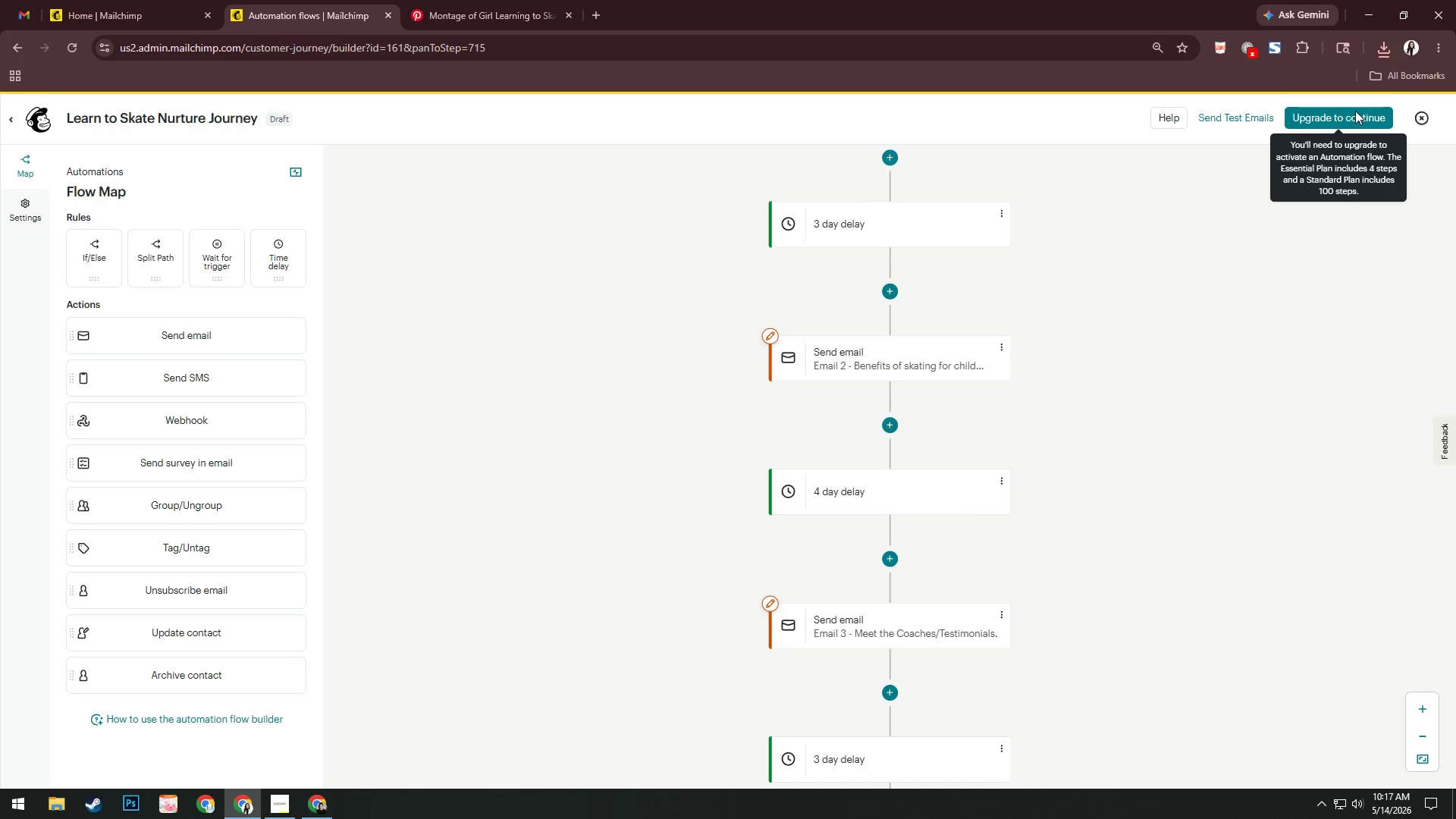 
scroll: coordinate [1455, 332], scroll_direction: down, amount: 6.0
 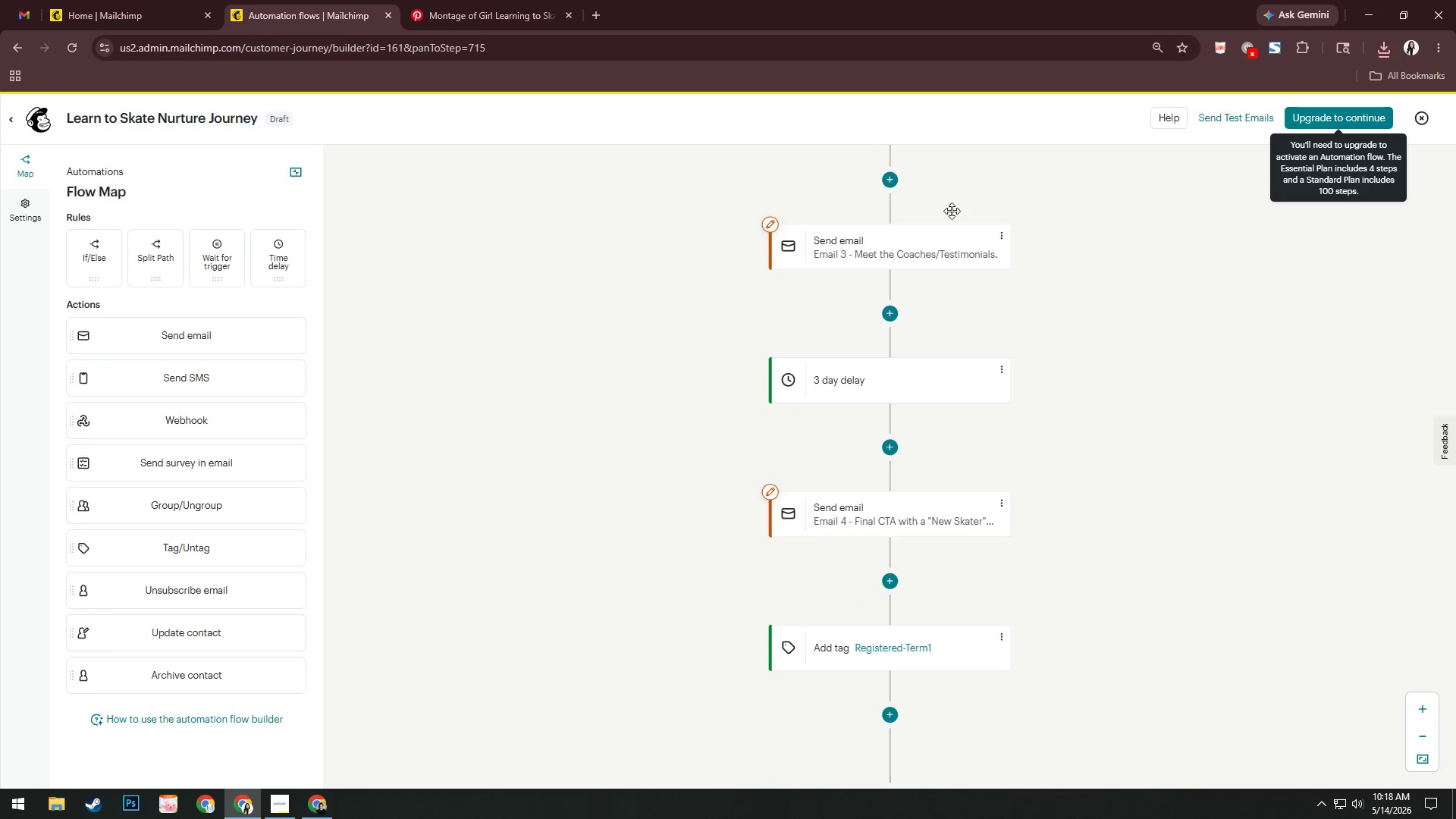 
left_click([925, 248])
 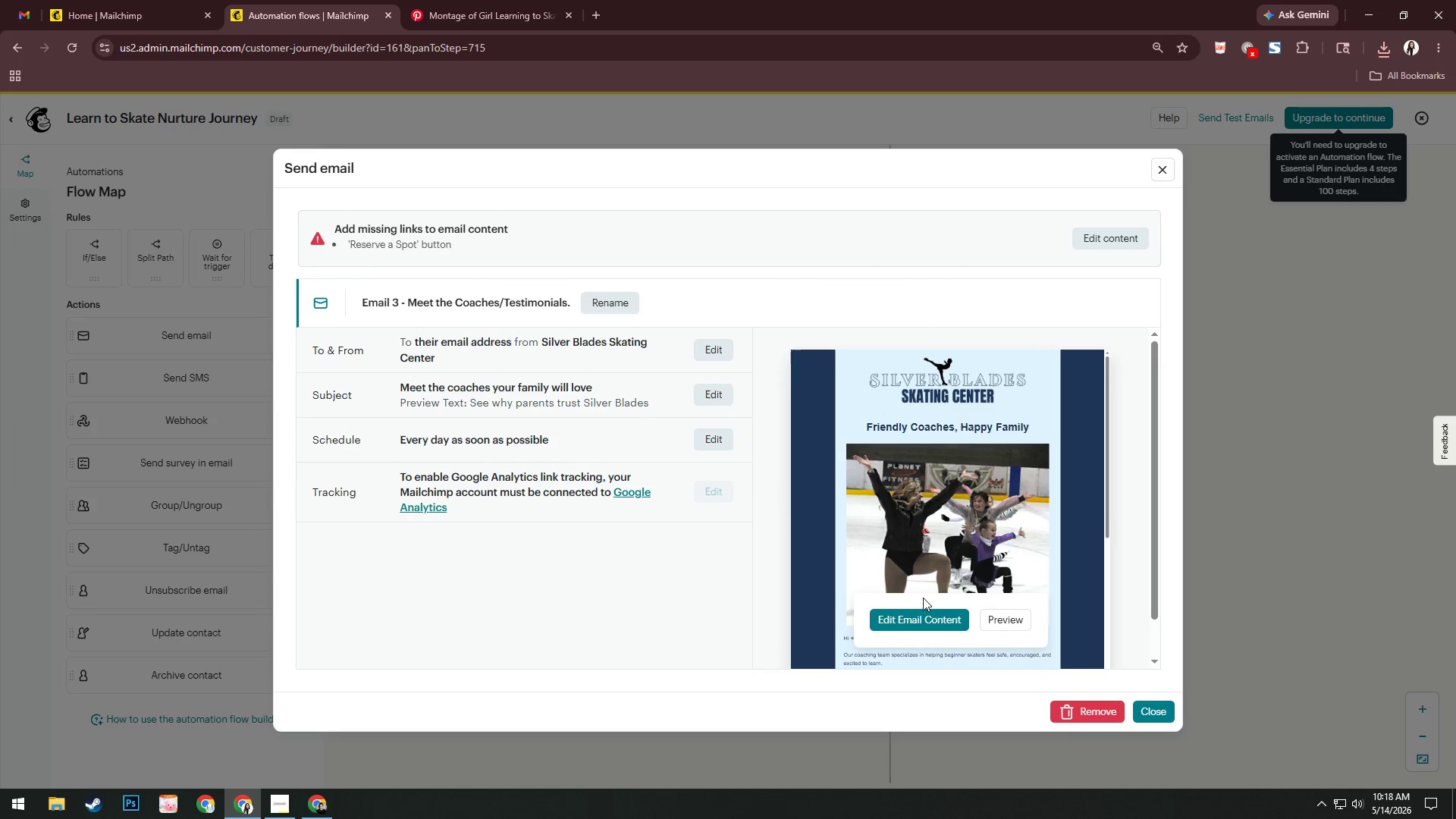 
left_click([925, 611])
 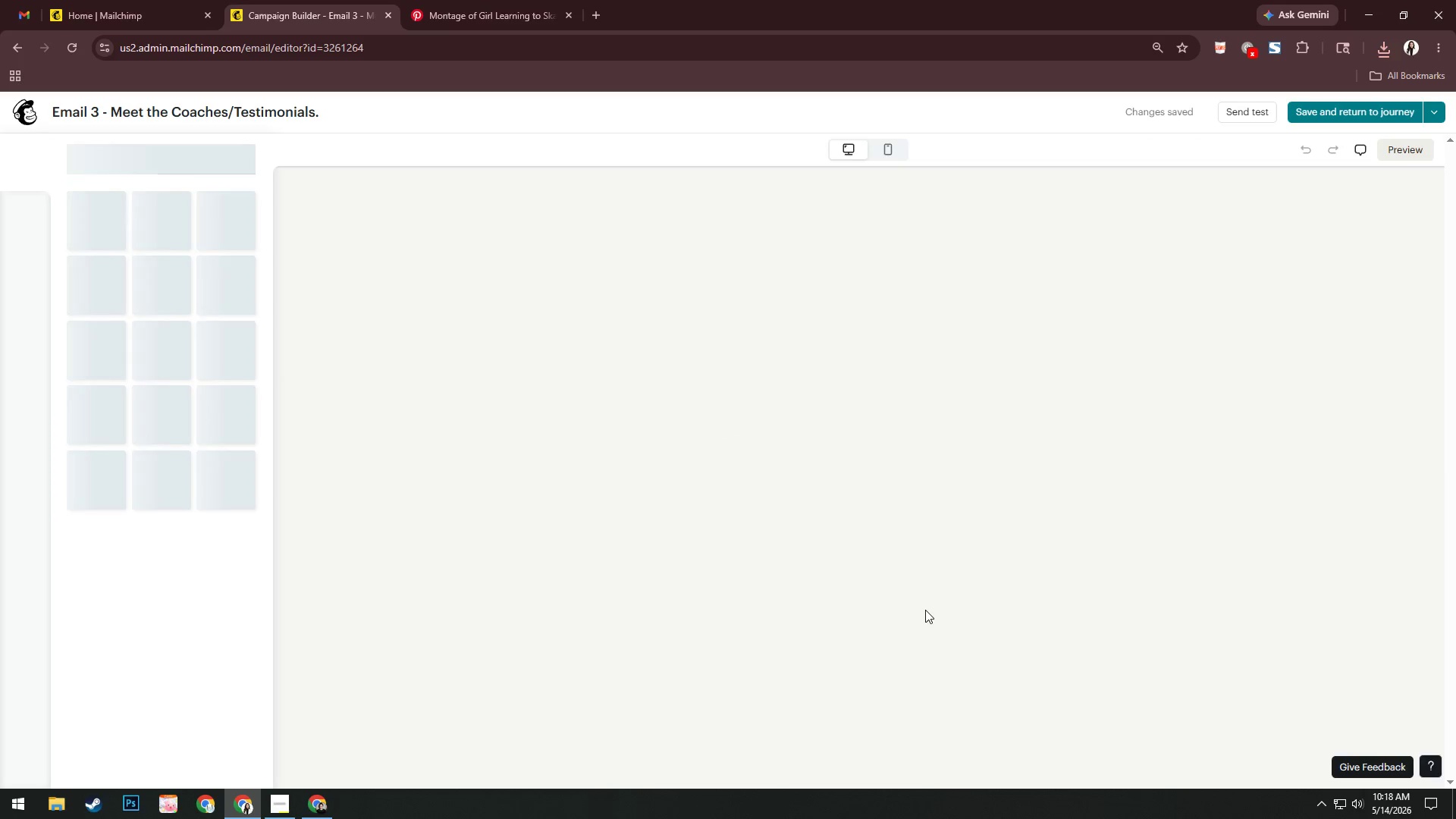 
wait(6.67)
 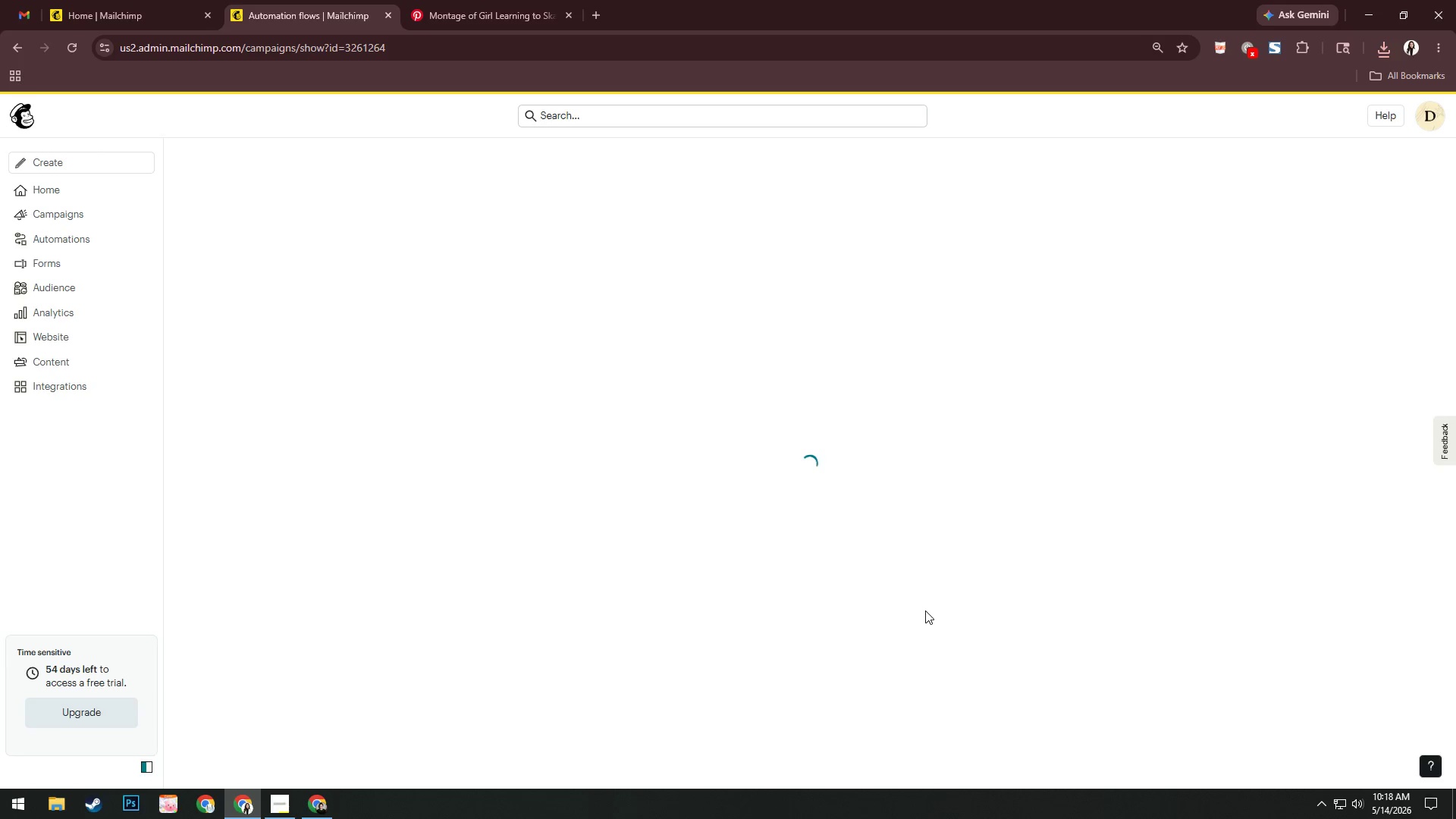 
left_click([1276, 51])
 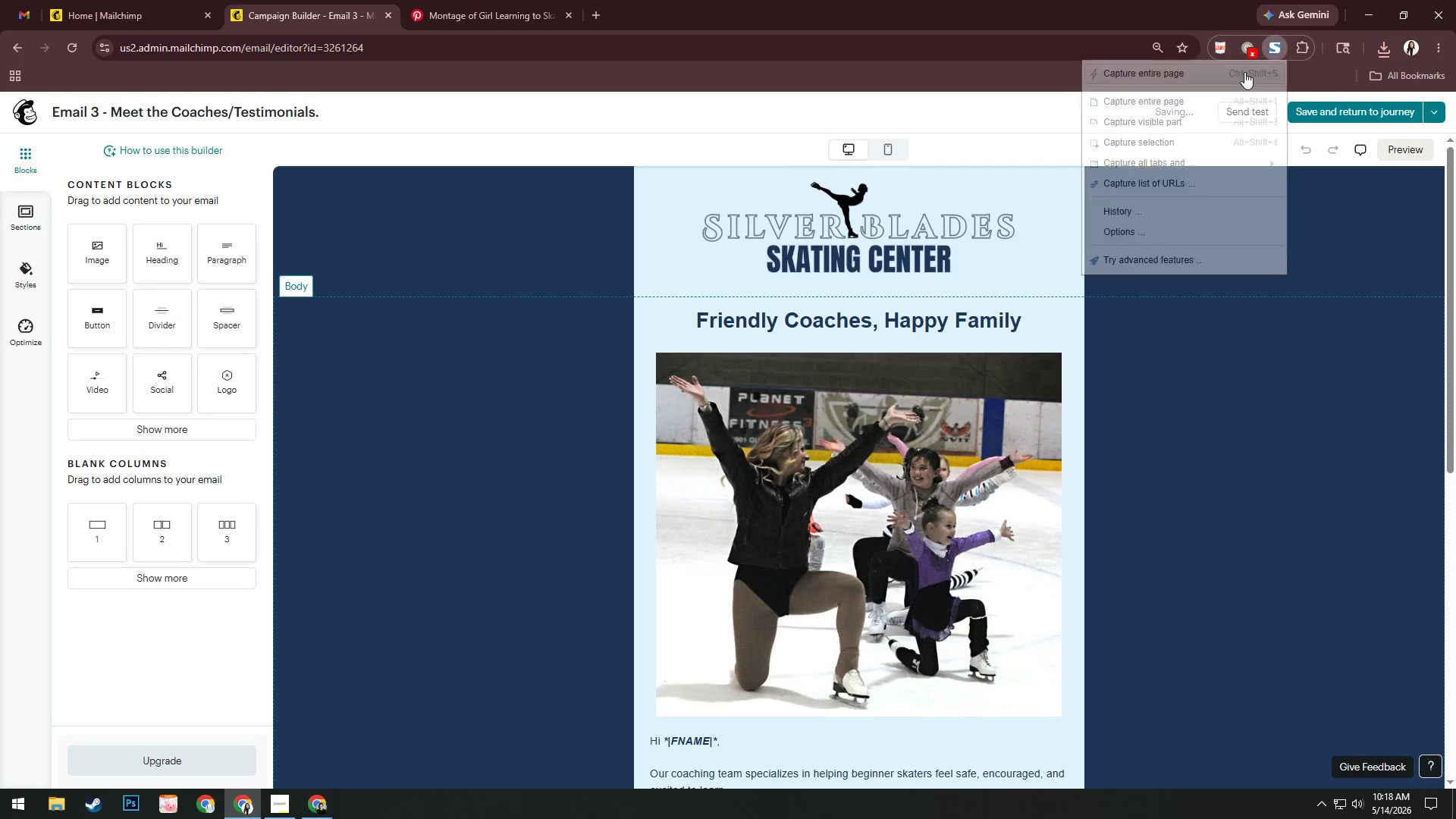 
mouse_move([1149, 69])
 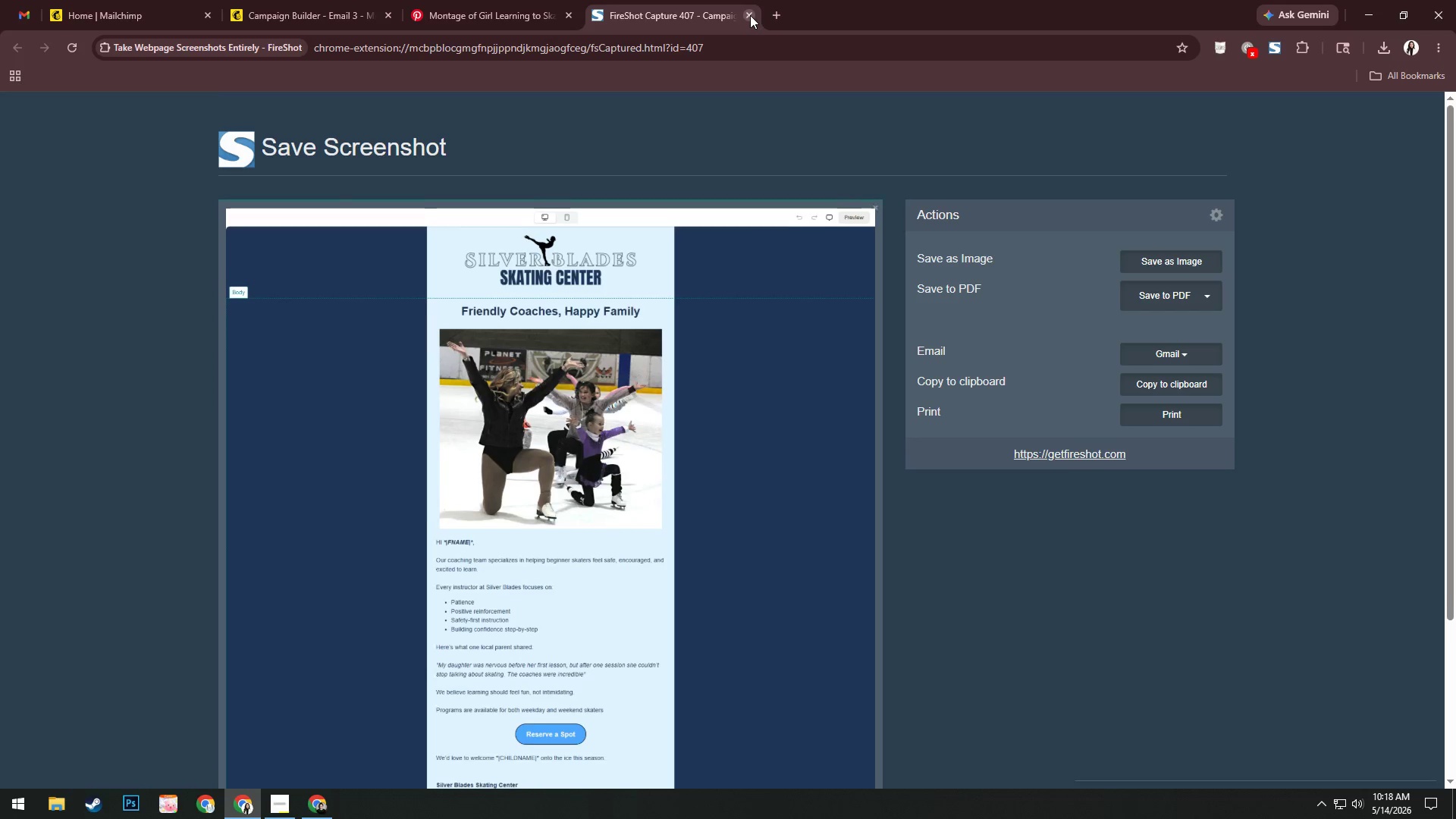 
left_click([750, 15])
 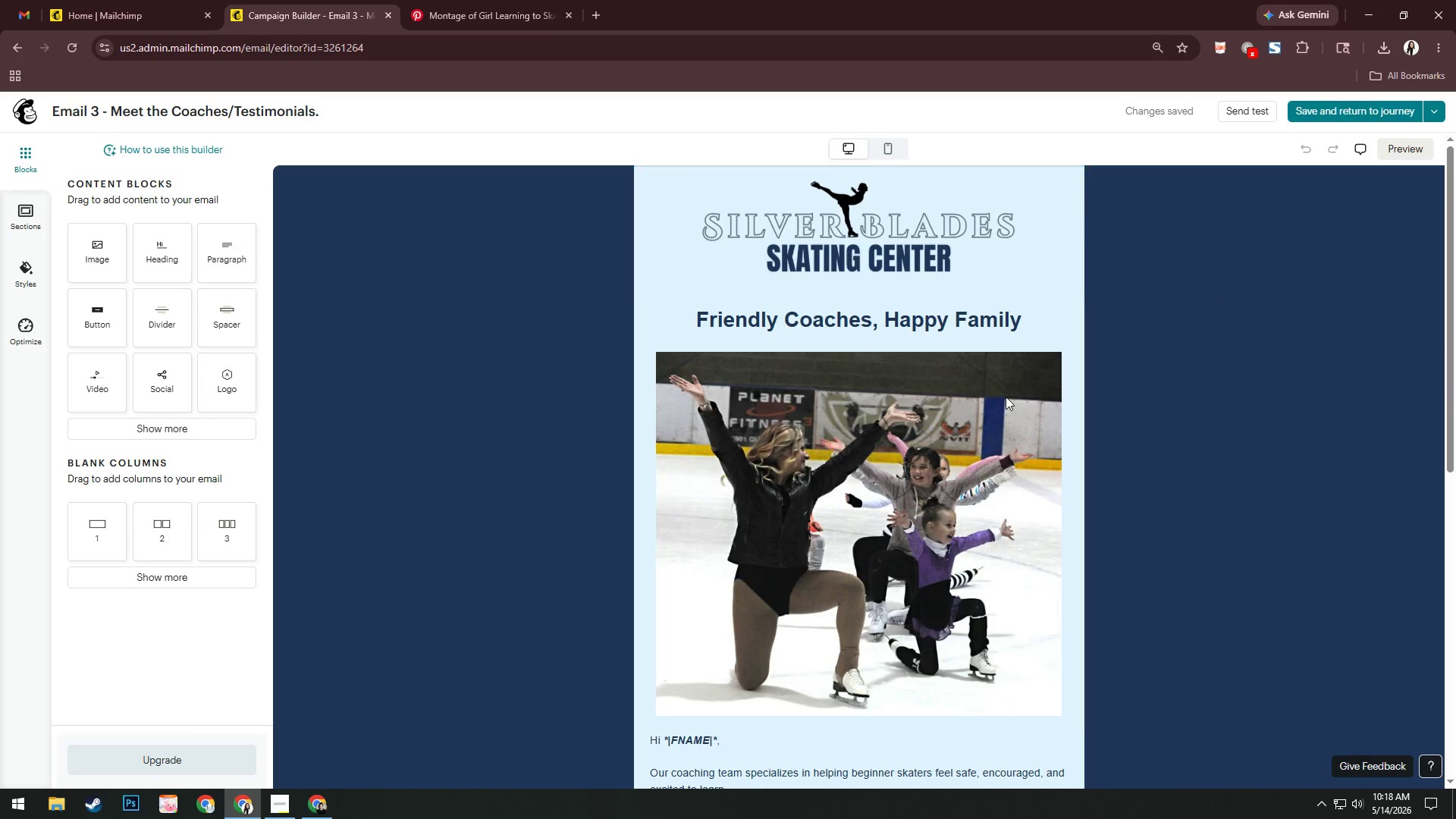 
scroll: coordinate [979, 404], scroll_direction: down, amount: 6.0
 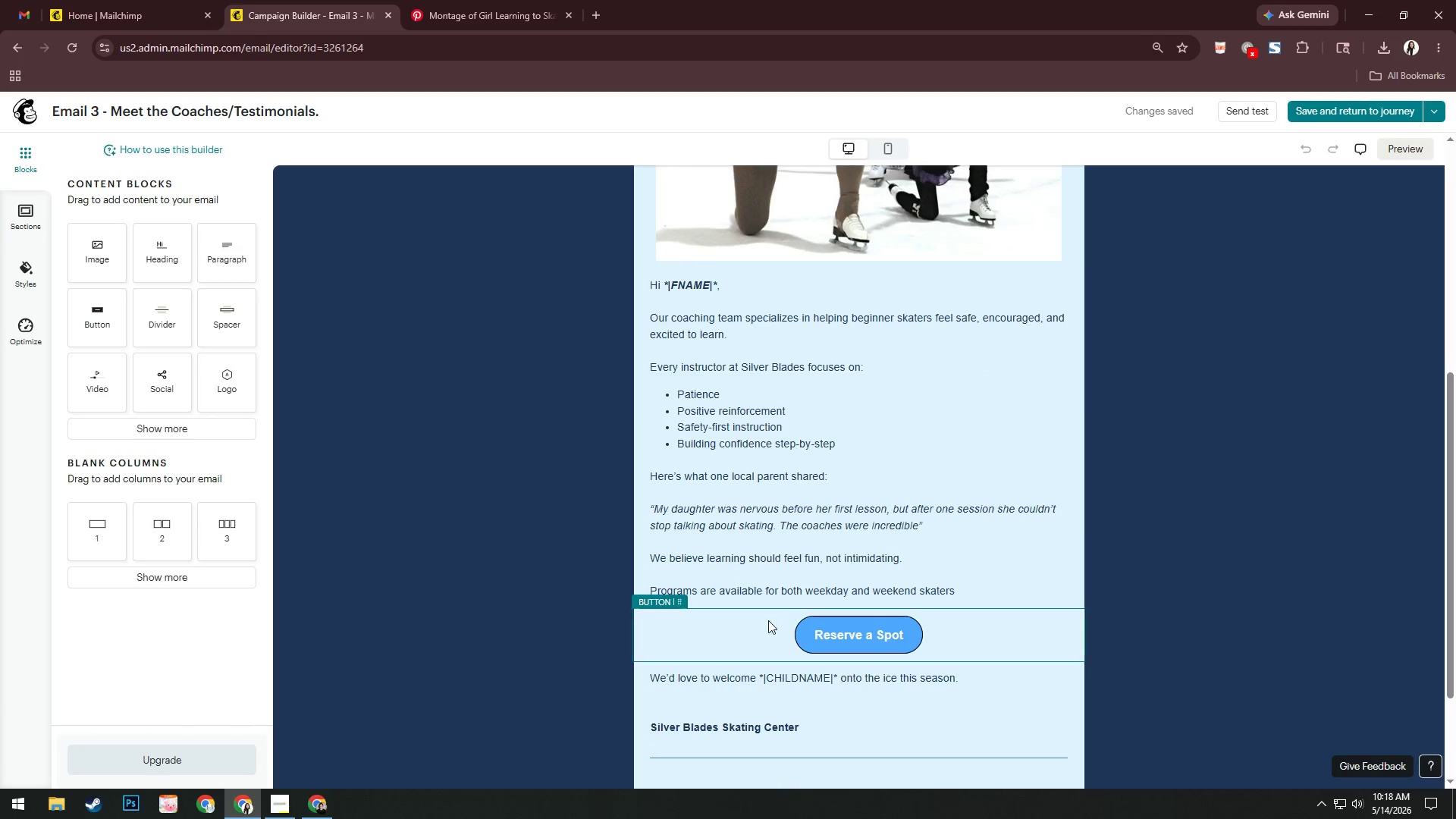 
left_click_drag(start_coordinate=[759, 678], to_coordinate=[836, 679])
 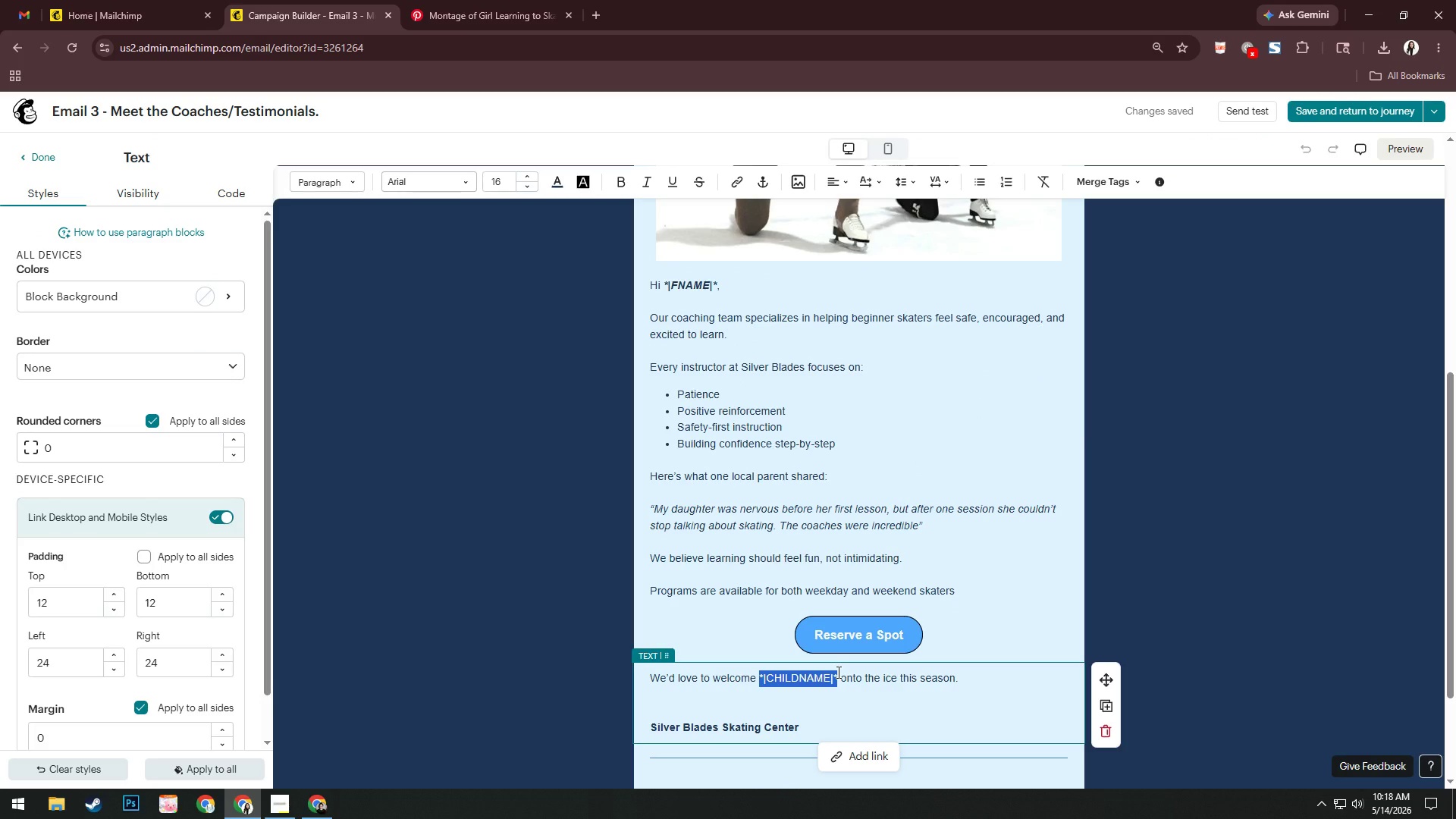 
key(Control+B)
 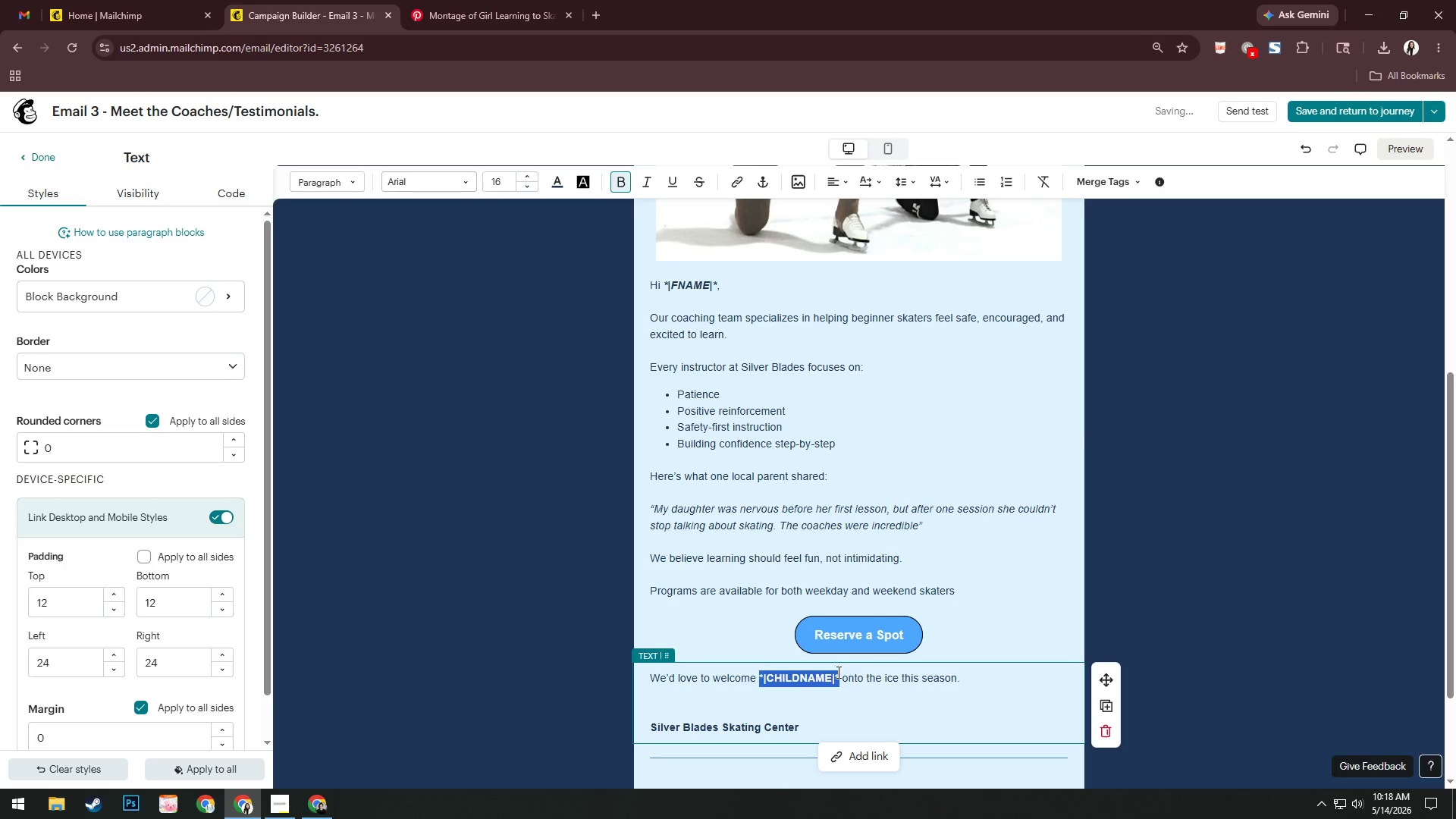 
key(Control+I)
 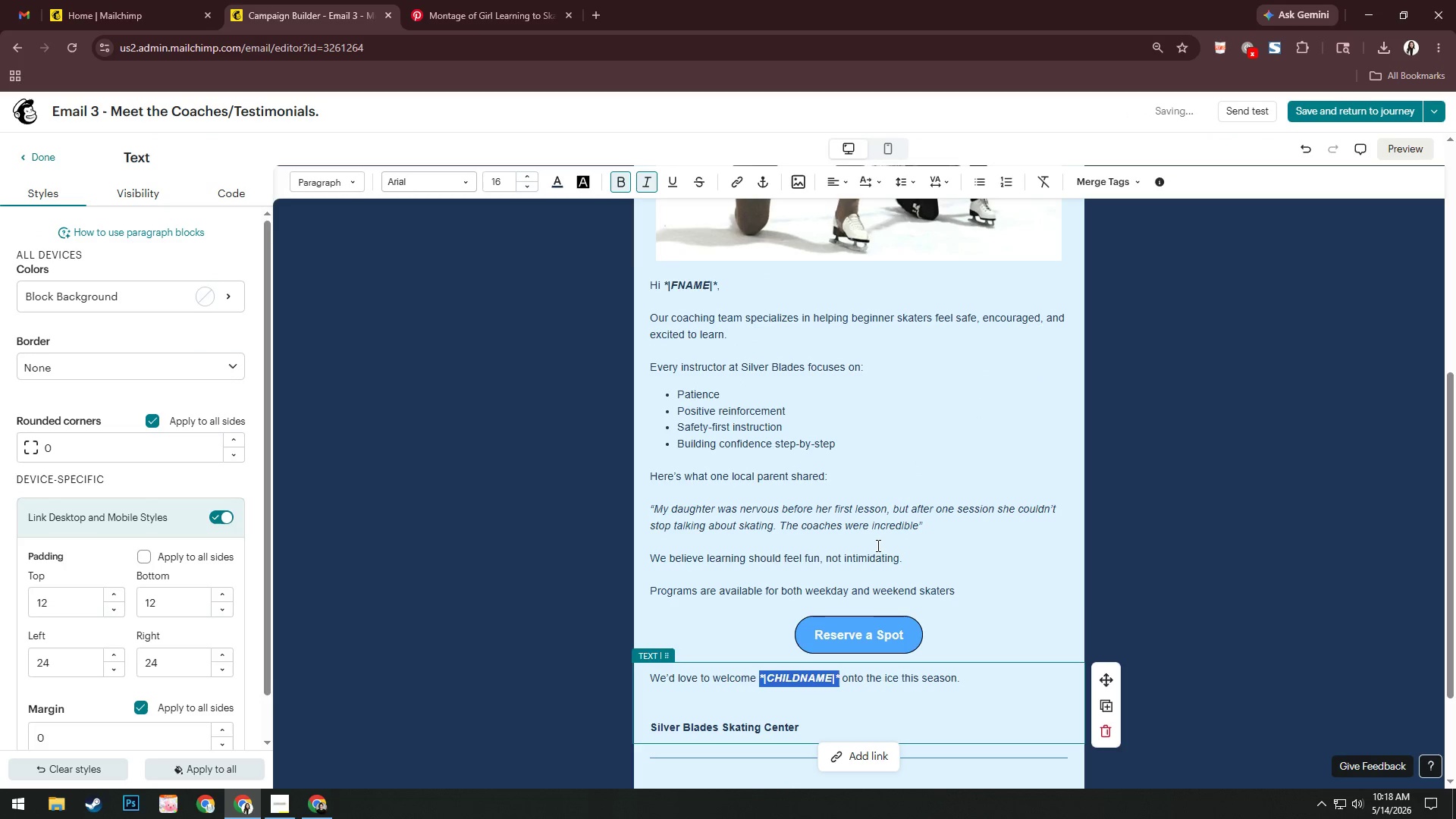 
left_click([878, 541])
 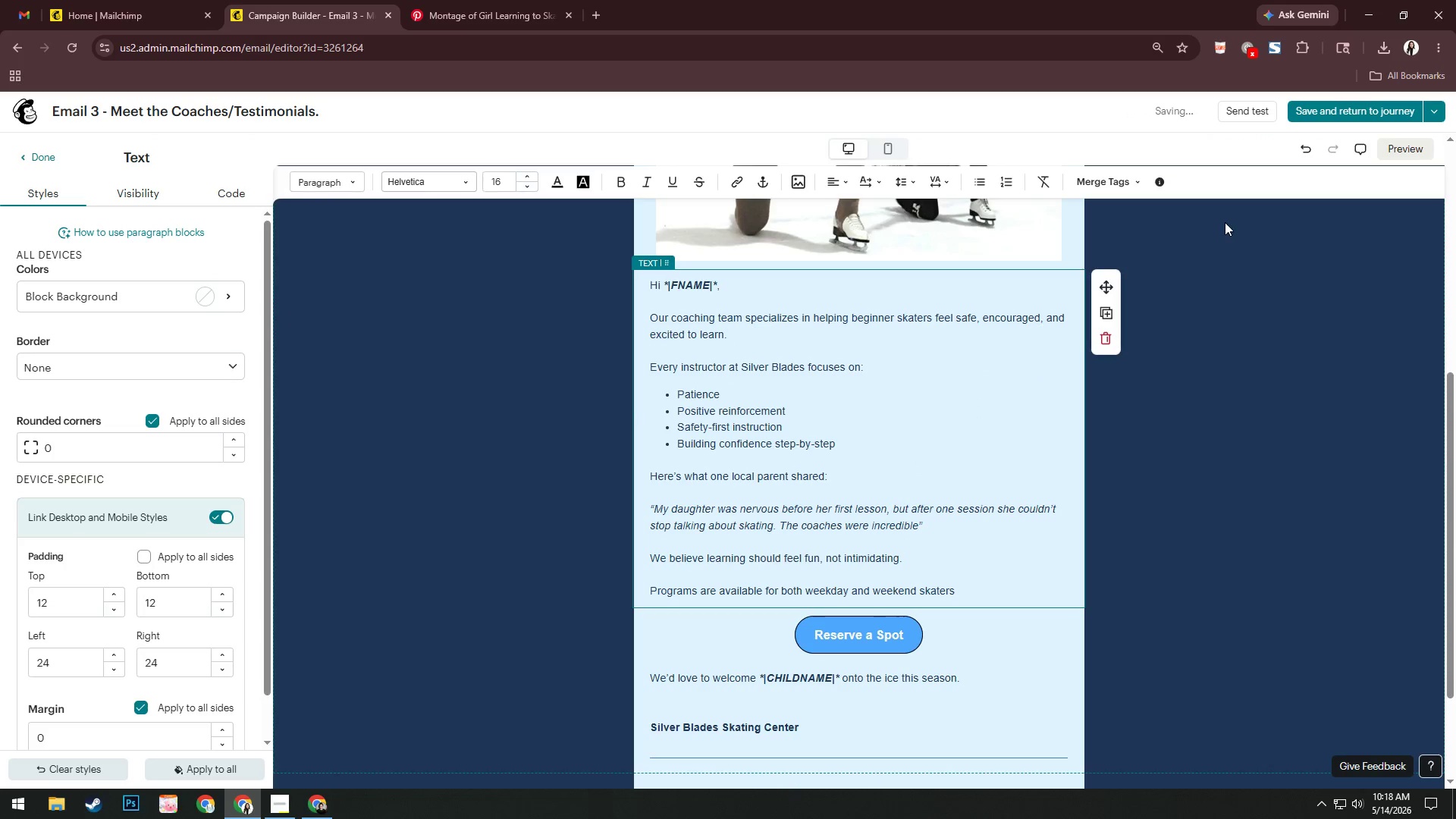 
left_click([1276, 54])
 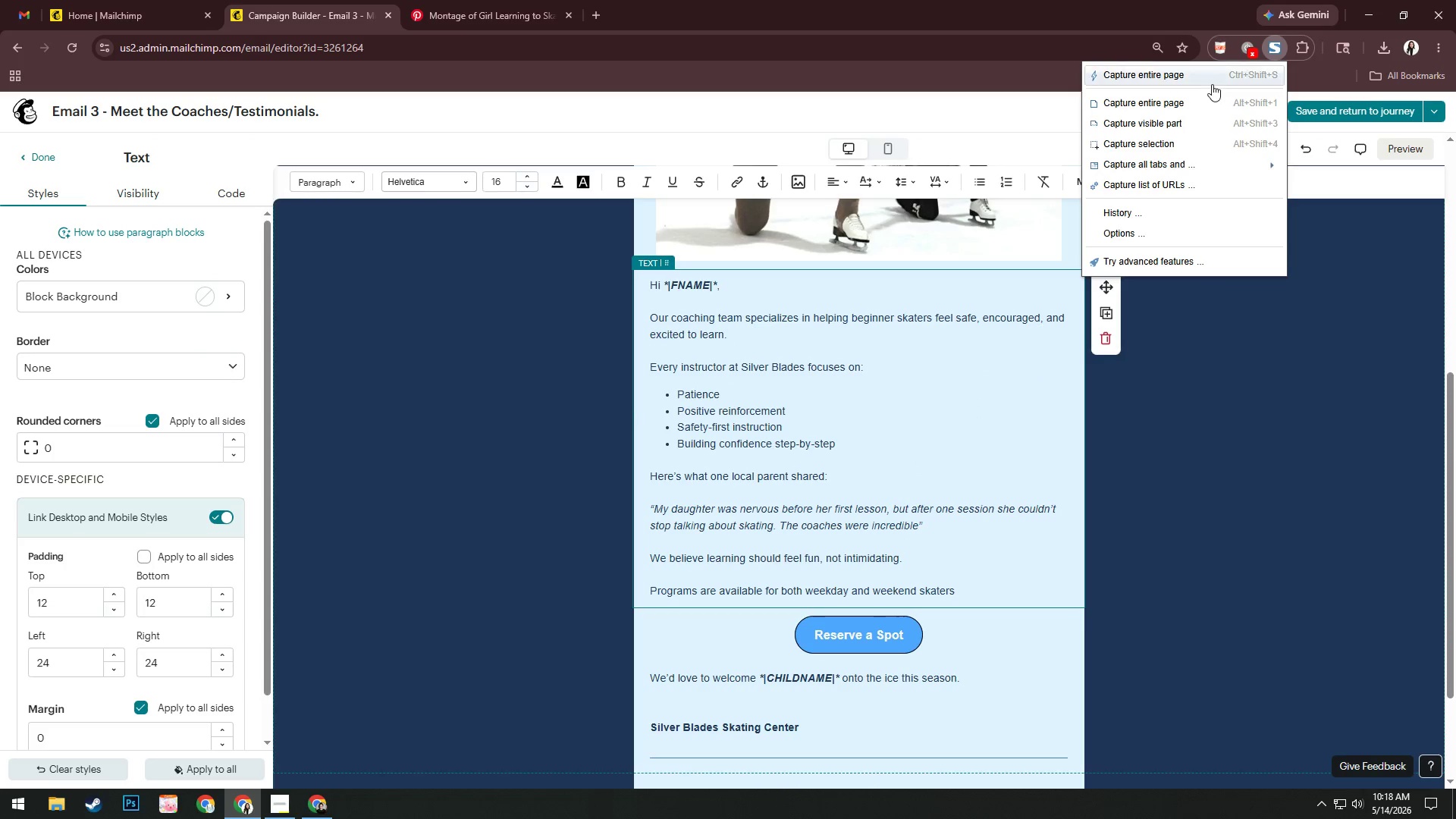 
left_click([1211, 80])
 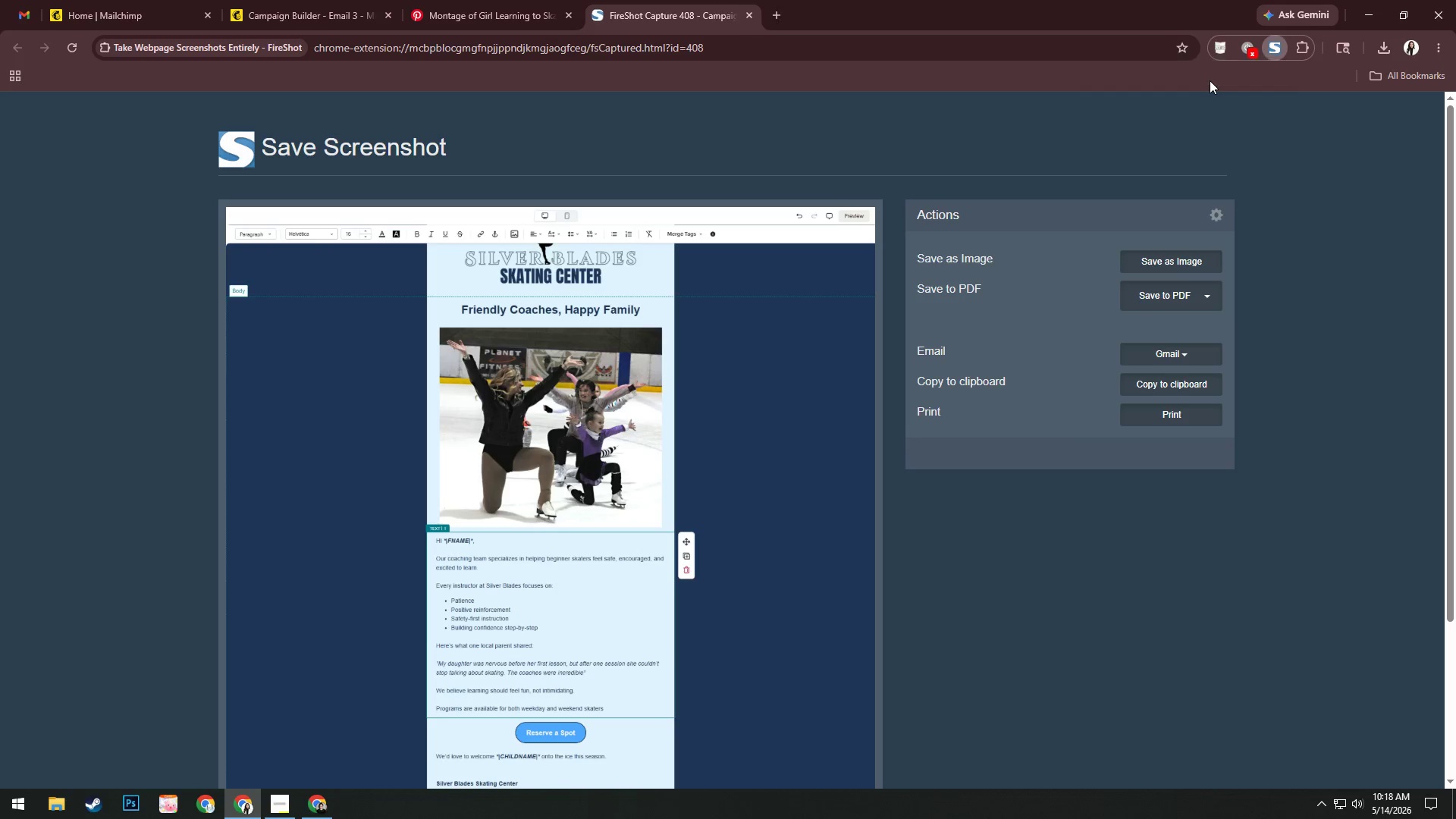 
left_click([1169, 308])
 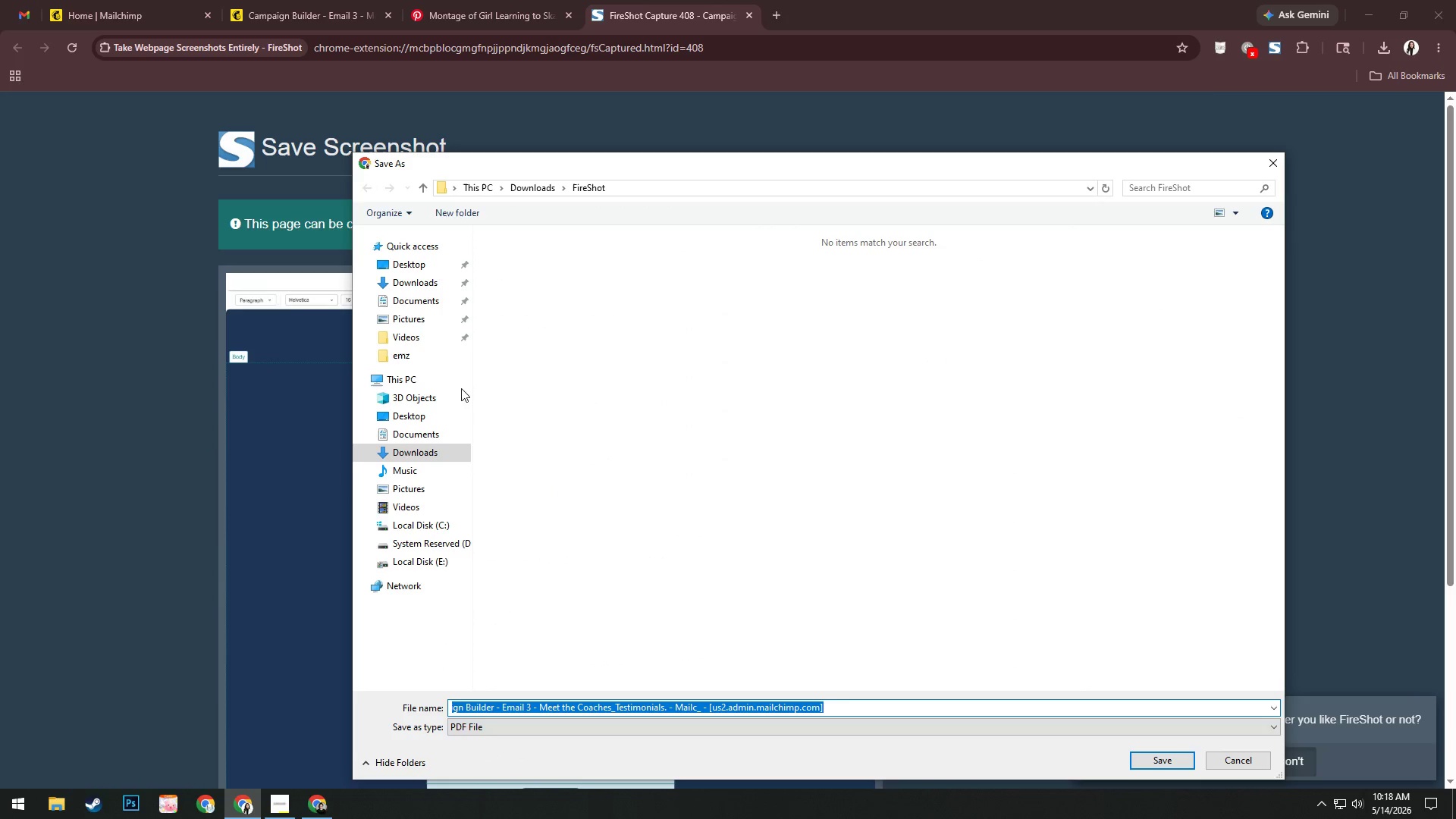 
left_click([425, 356])
 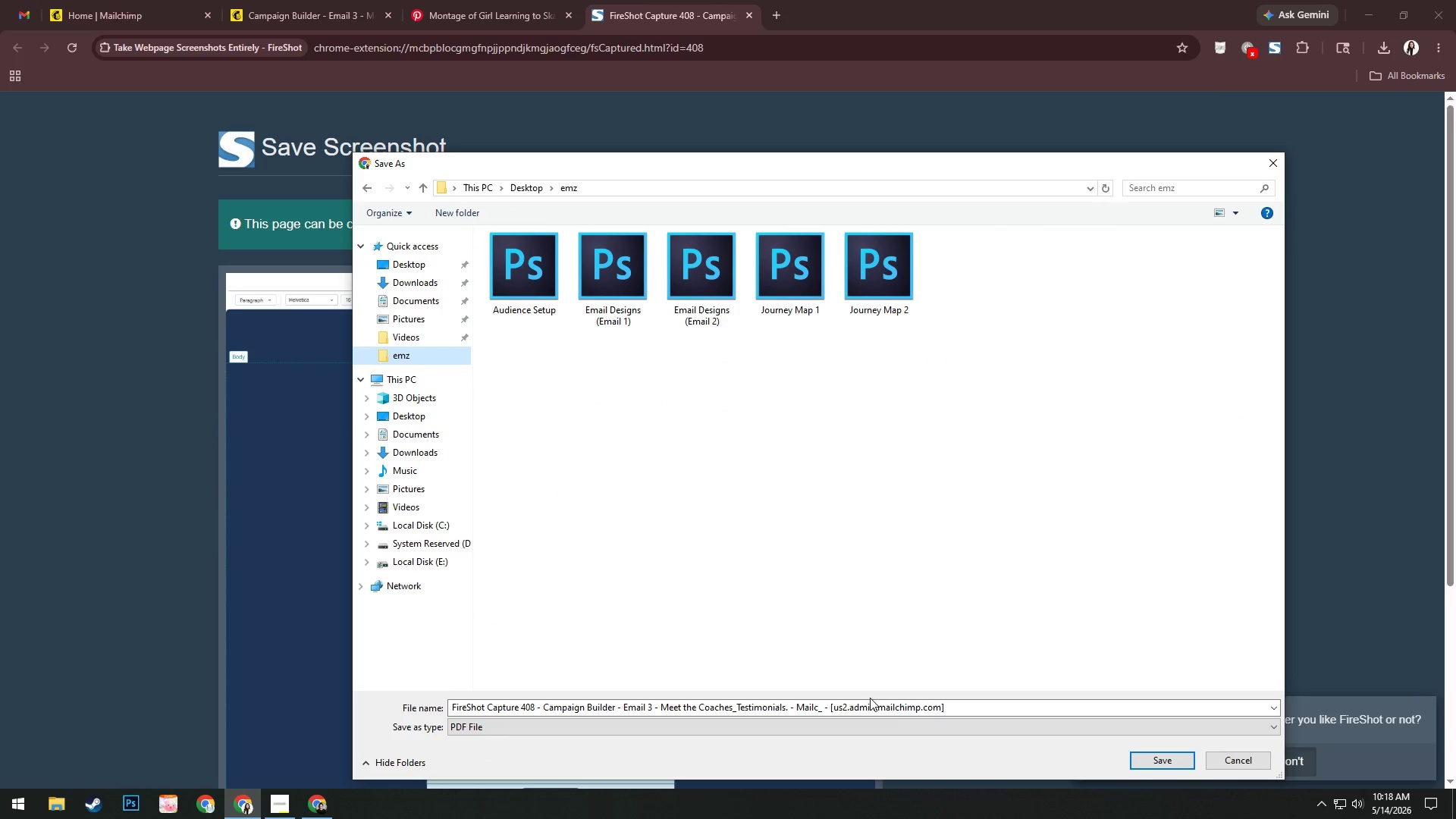 
left_click([956, 709])
 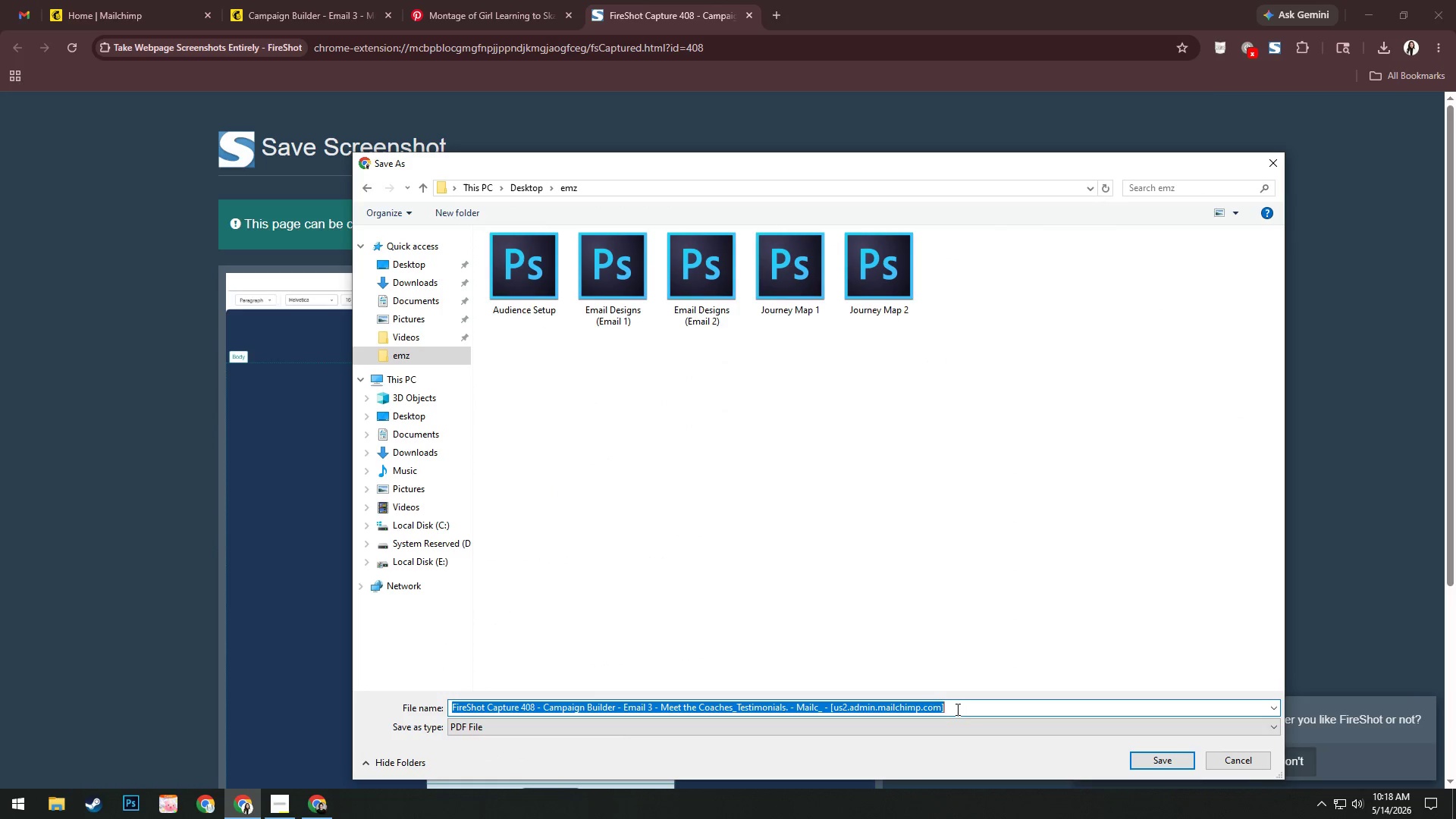 
key(Control+V)
 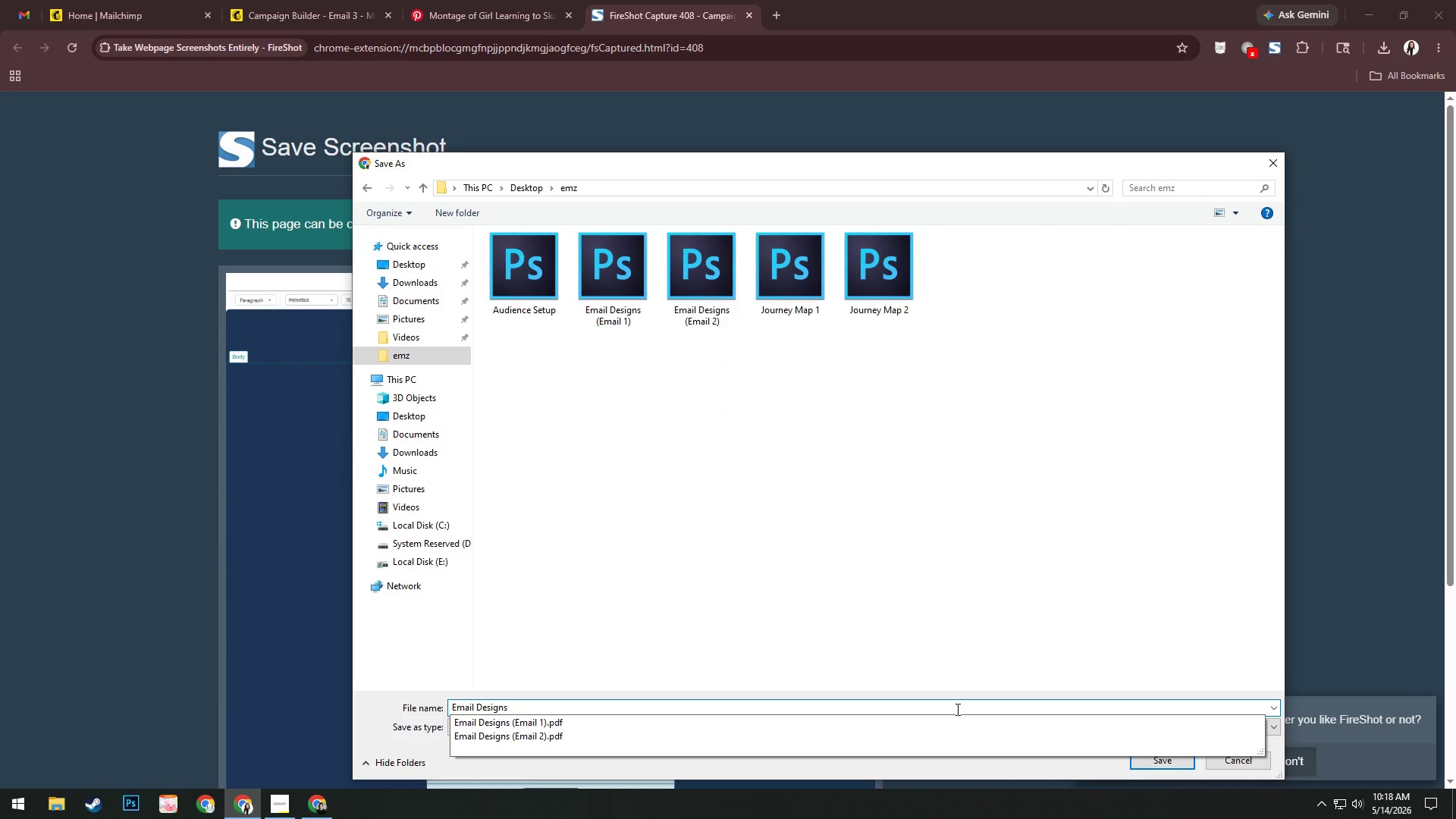 
type( (Email 3))
 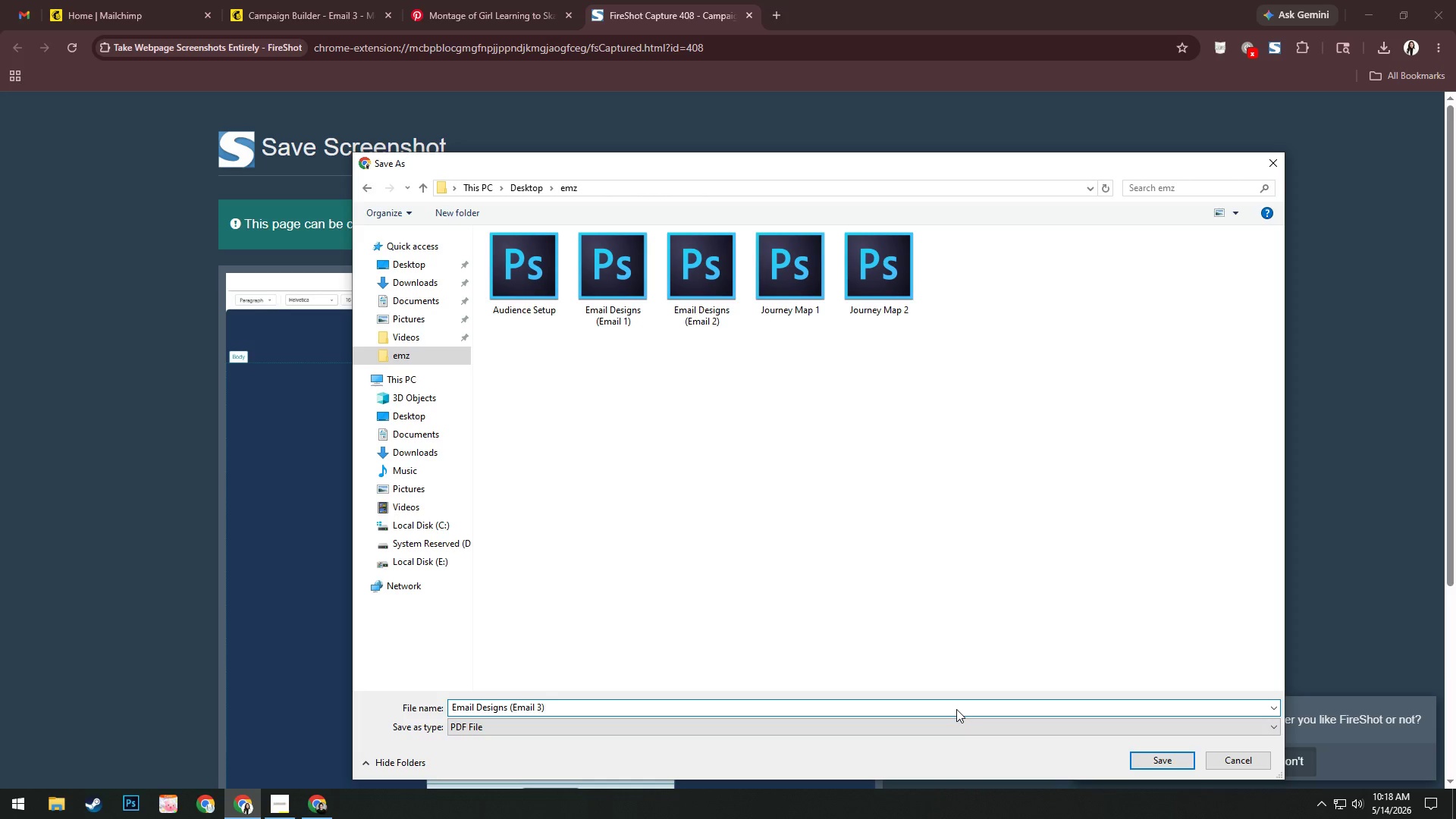 
key(Enter)
 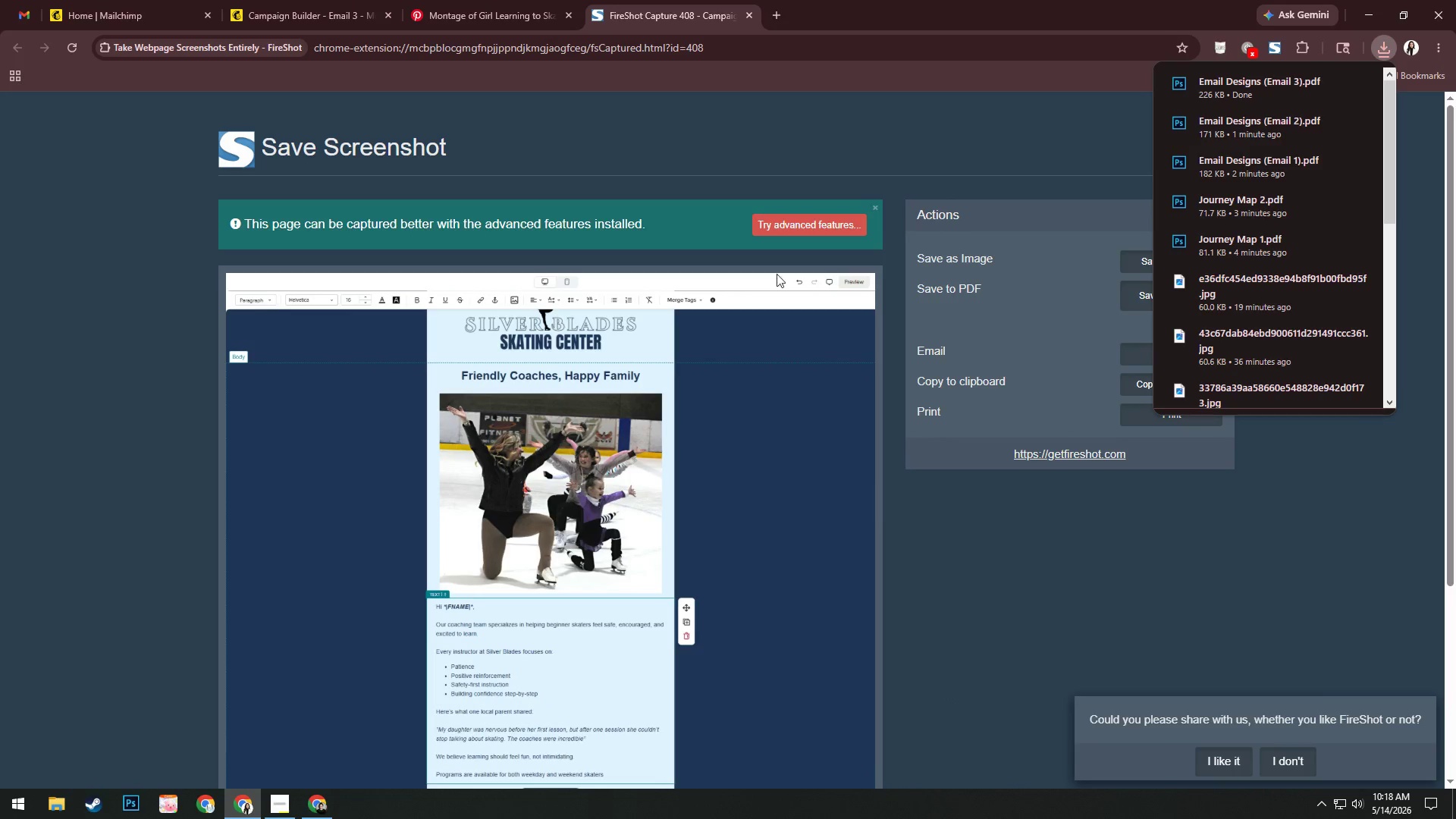 
left_click([752, 13])
 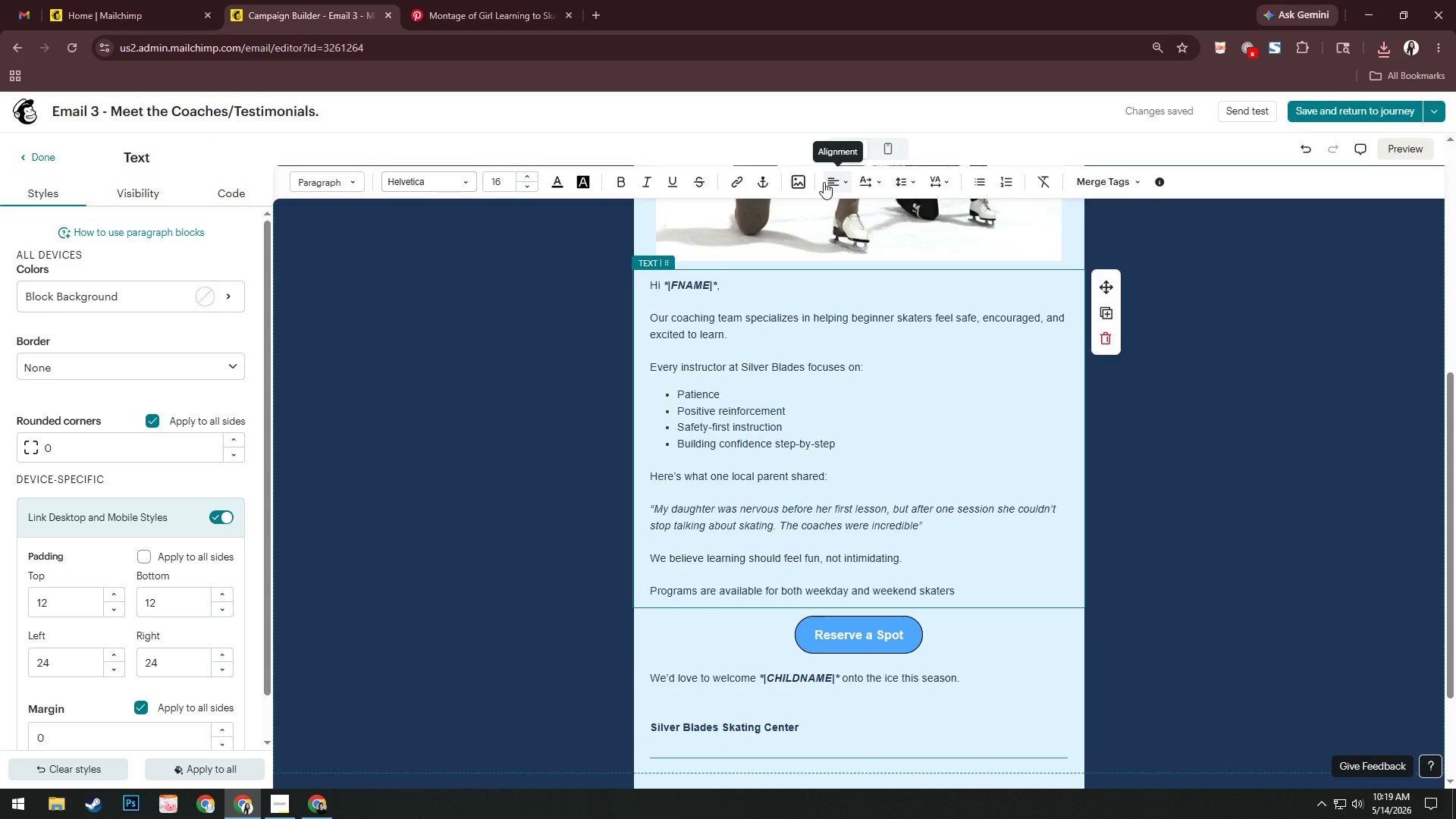 
wait(24.98)
 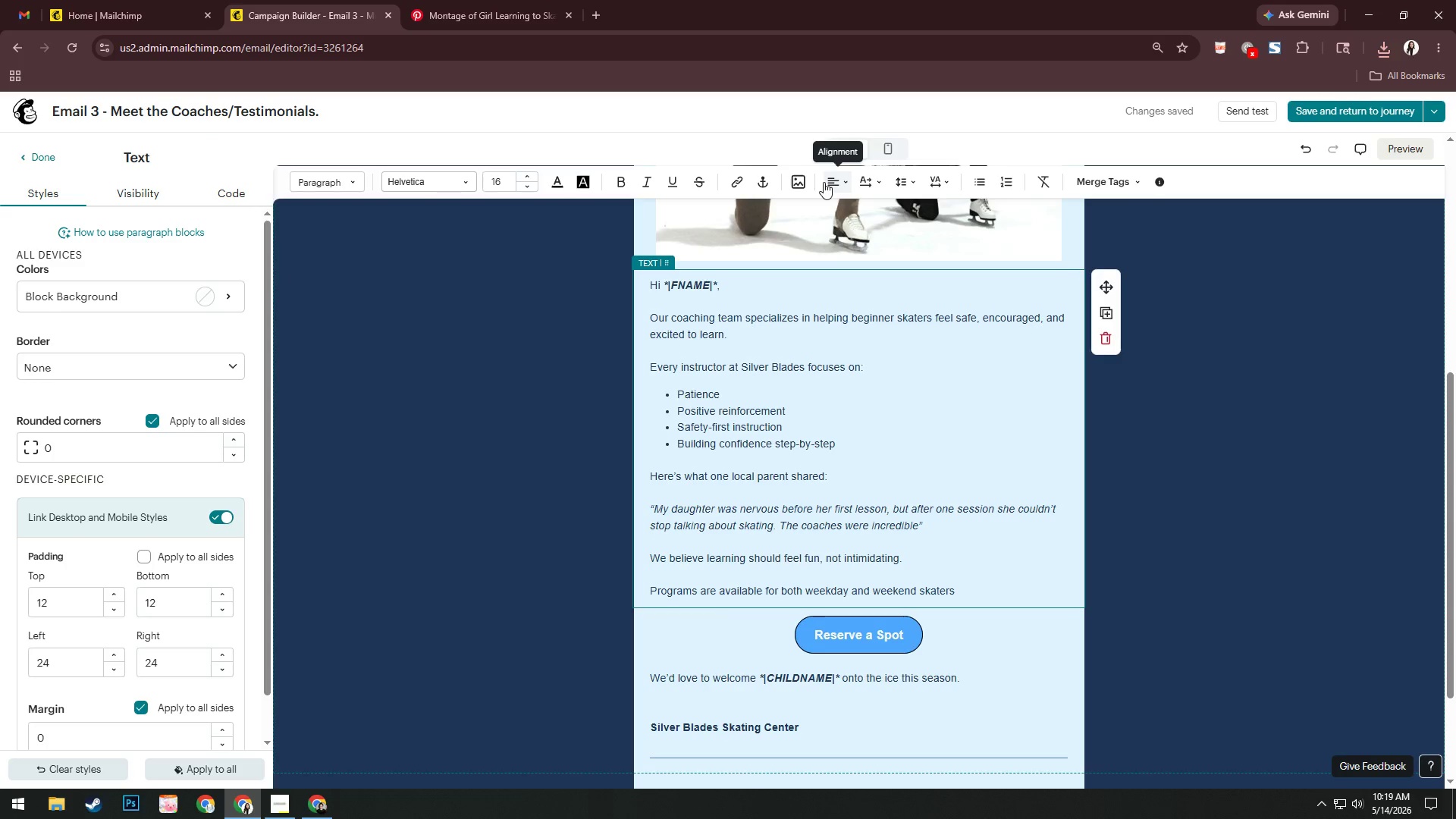 
left_click([1324, 115])
 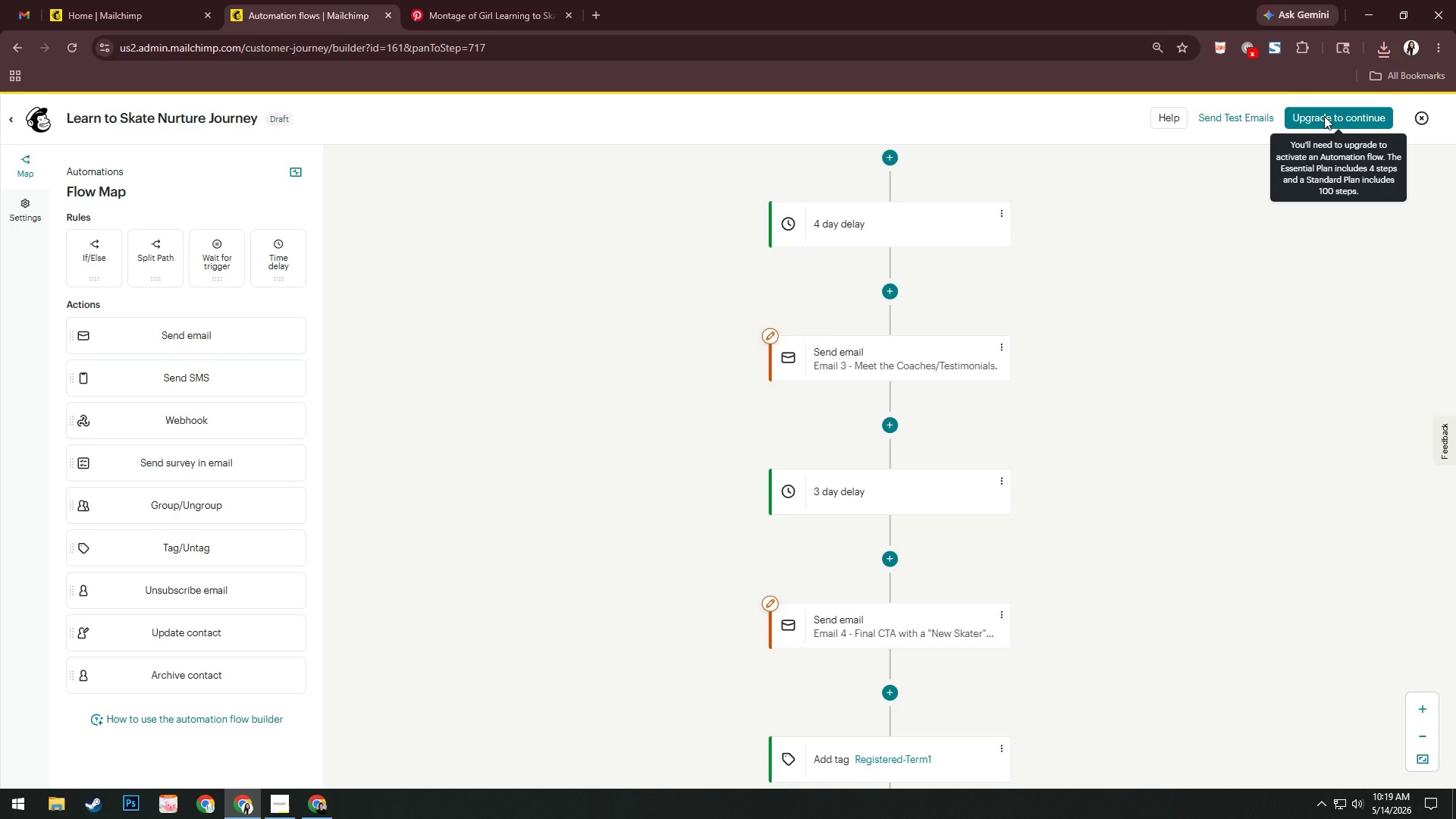 
wait(11.47)
 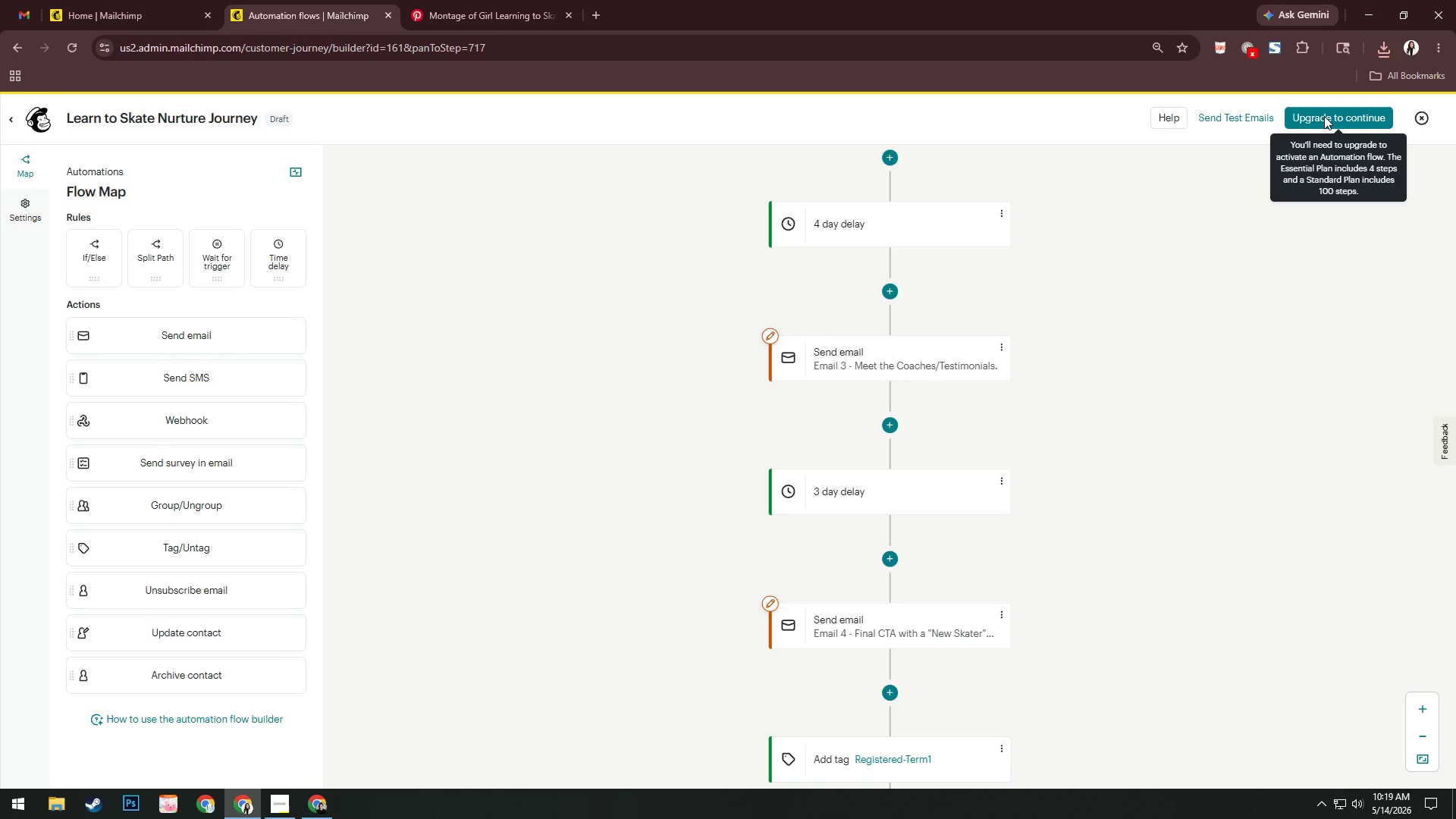 
left_click_drag(start_coordinate=[1265, 453], to_coordinate=[1114, 226])
 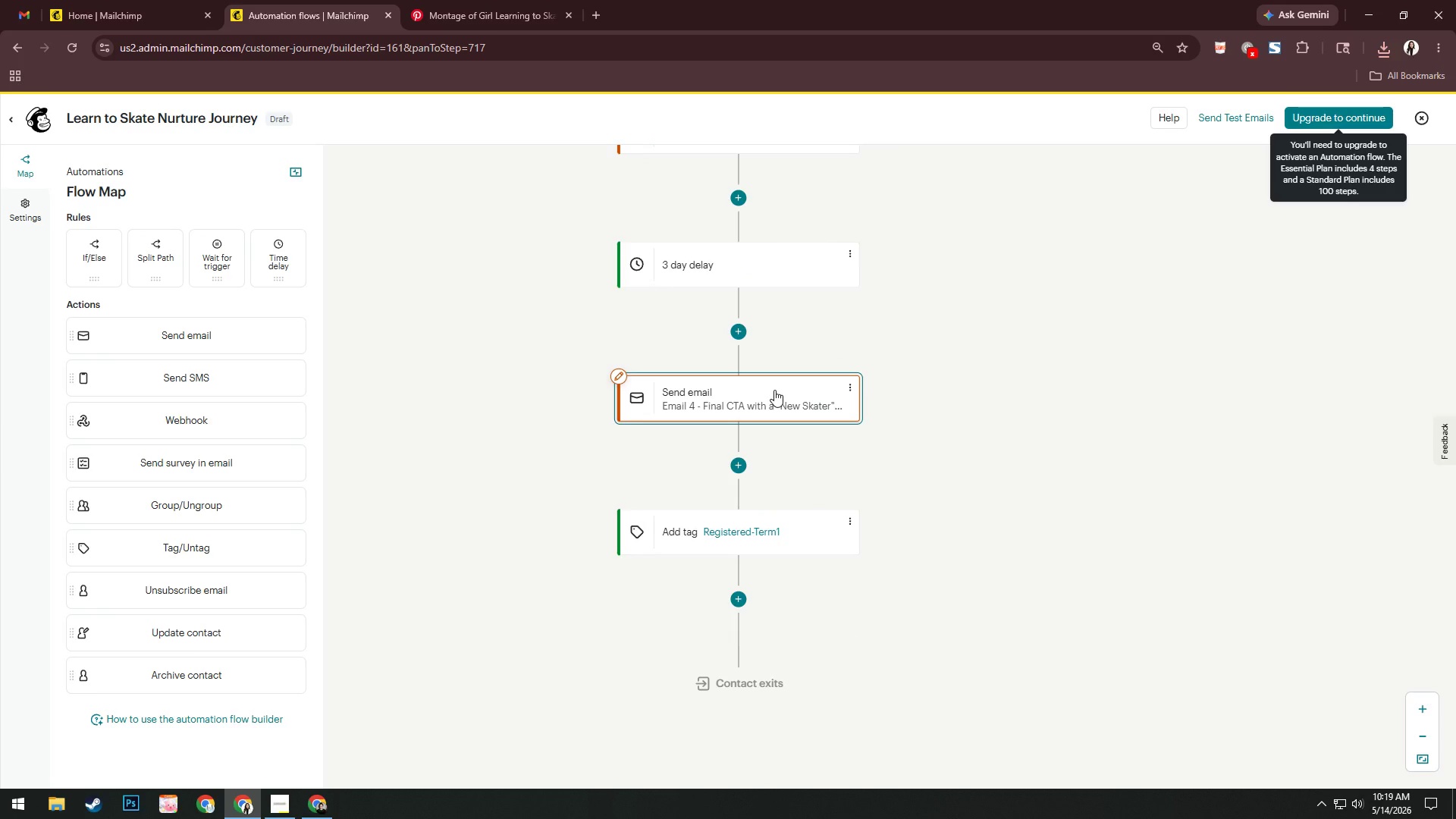 
wait(15.42)
 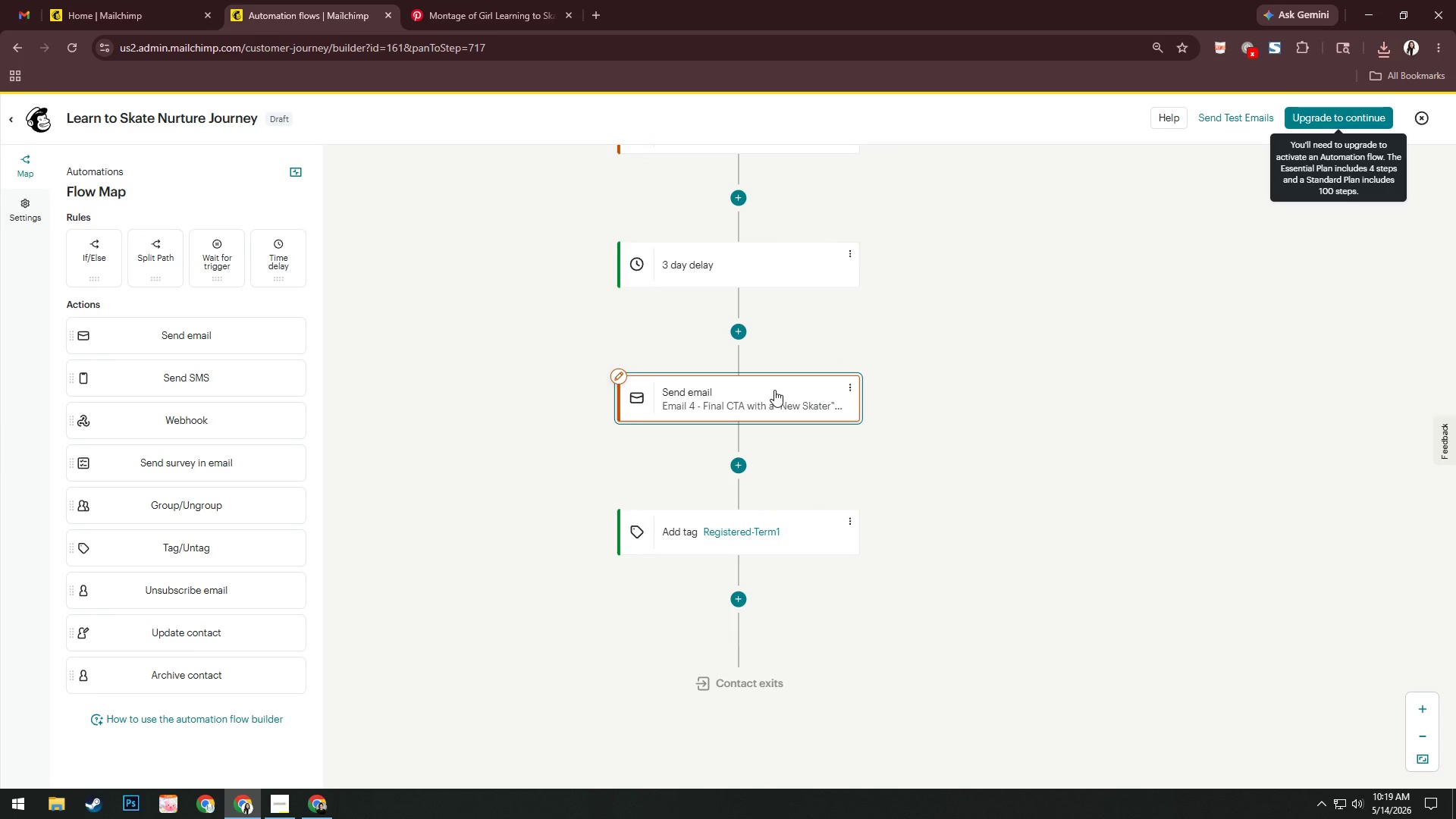 
left_click([763, 380])